 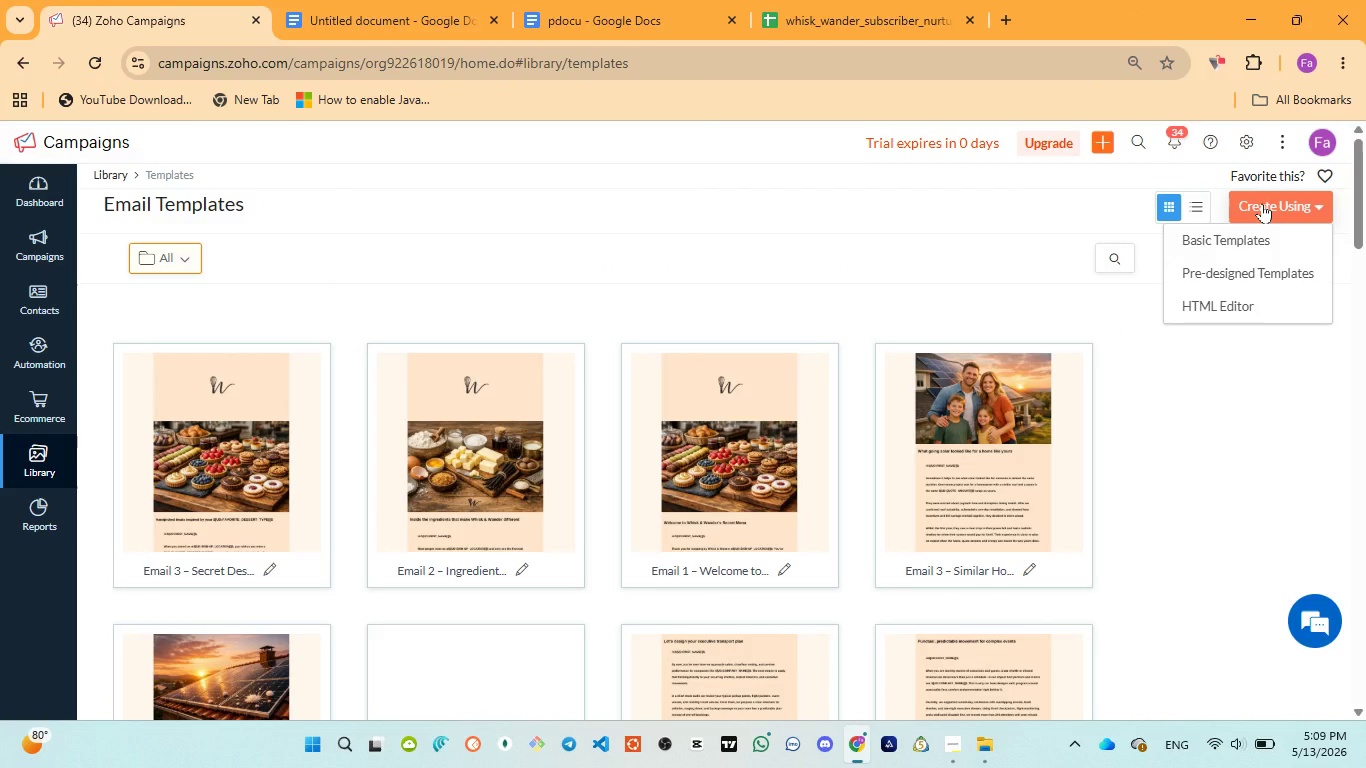 
left_click([1239, 273])
 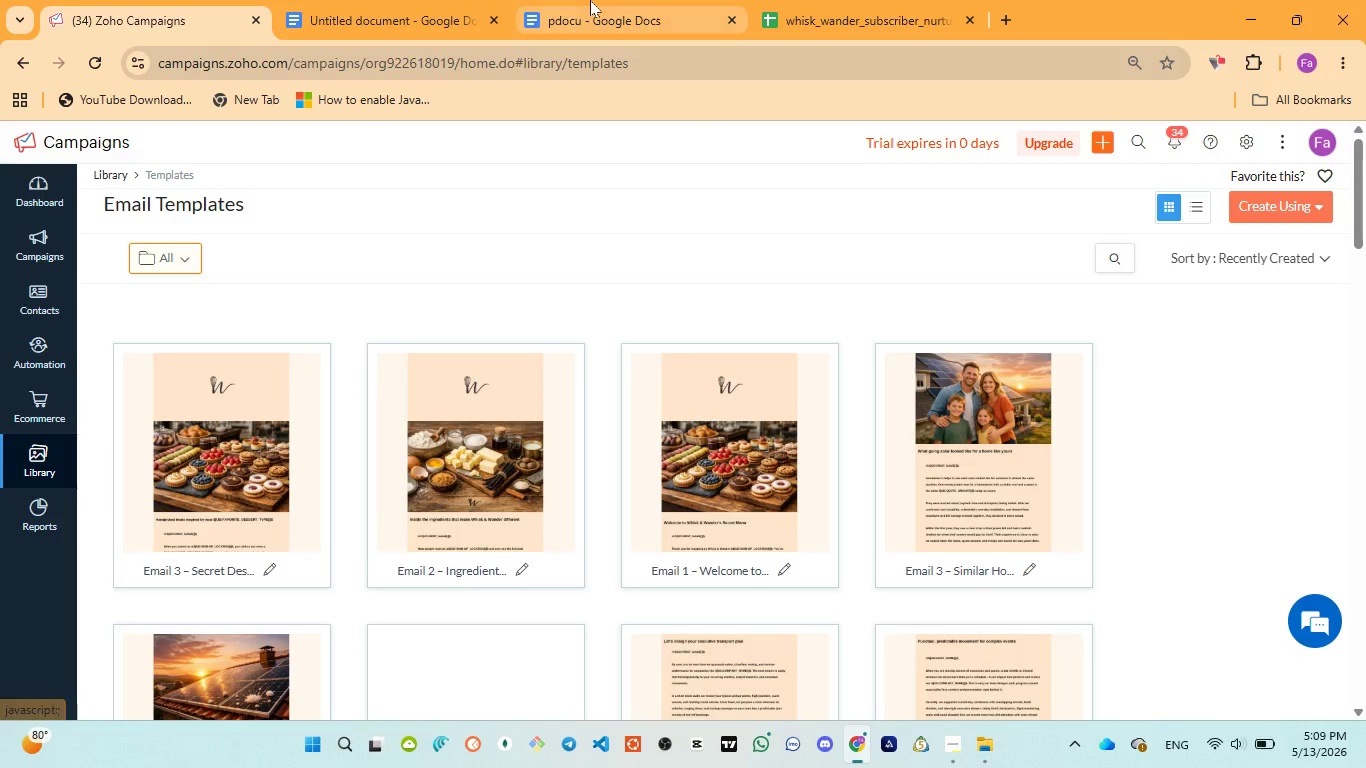 
left_click([590, 0])
 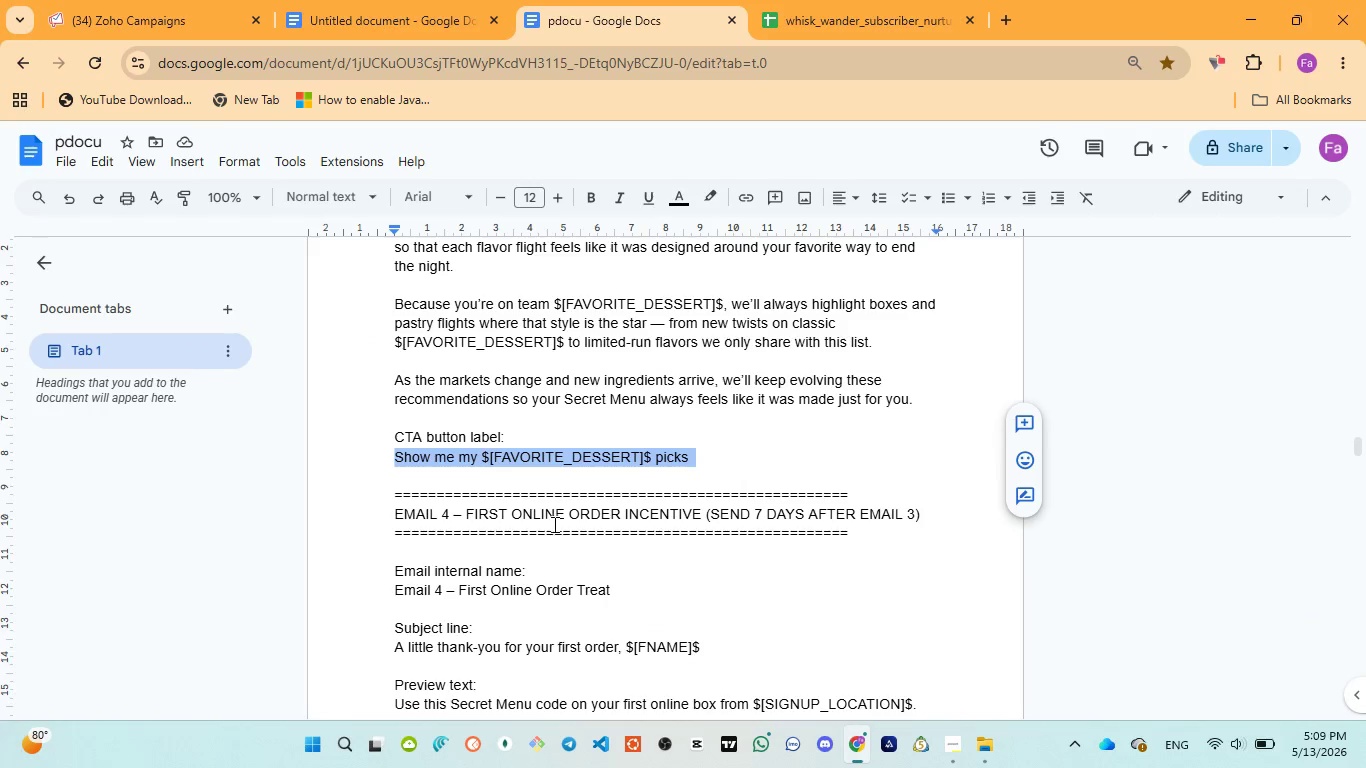 
scroll: coordinate [406, 510], scroll_direction: down, amount: 2.0
 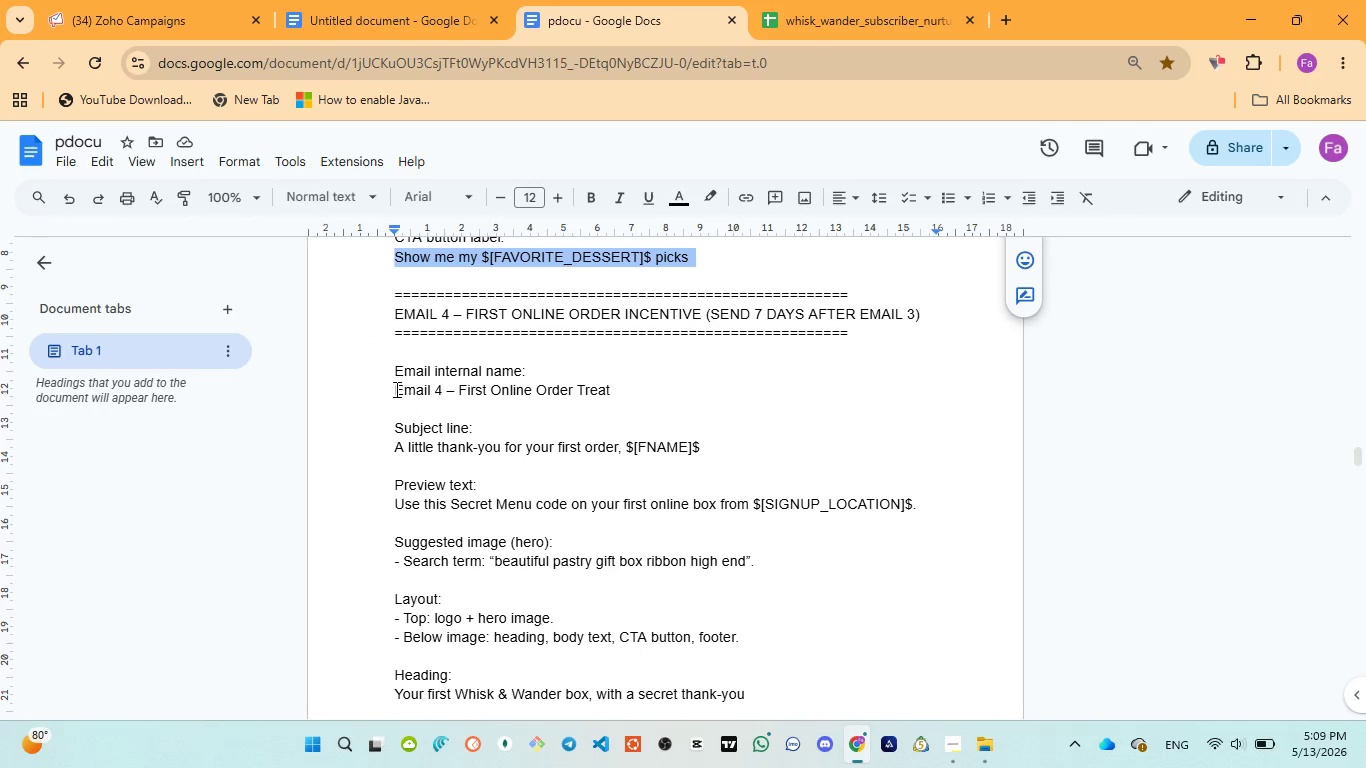 
left_click_drag(start_coordinate=[388, 387], to_coordinate=[621, 382])
 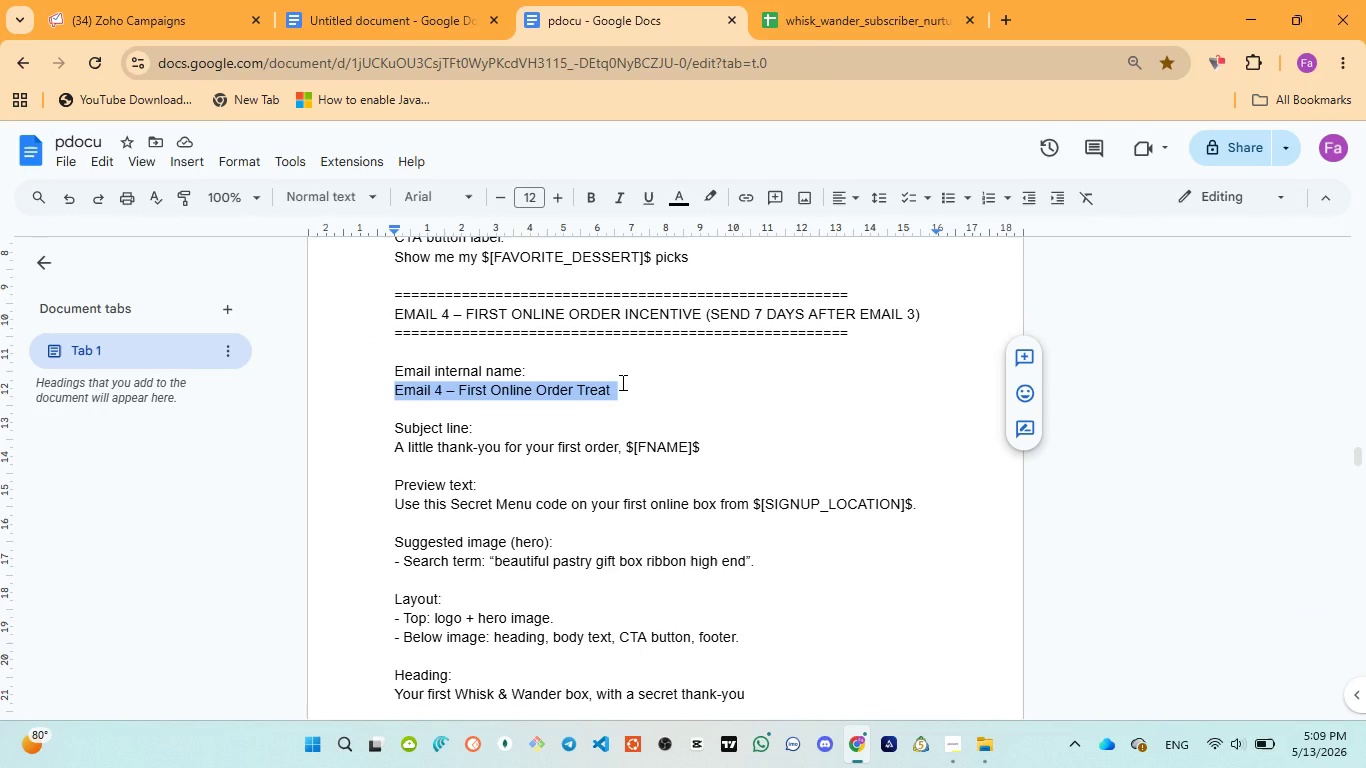 
hold_key(key=C, duration=0.42)
 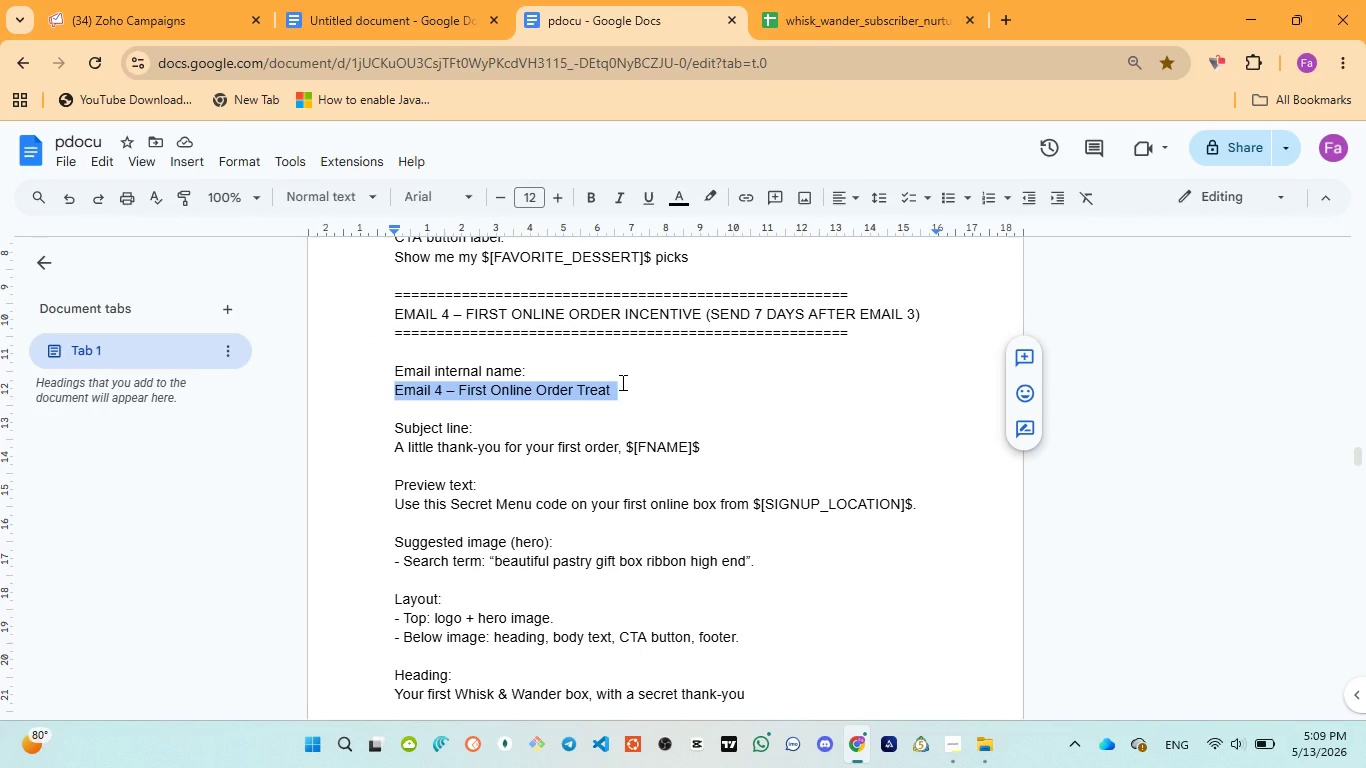 
key(Control+C)
 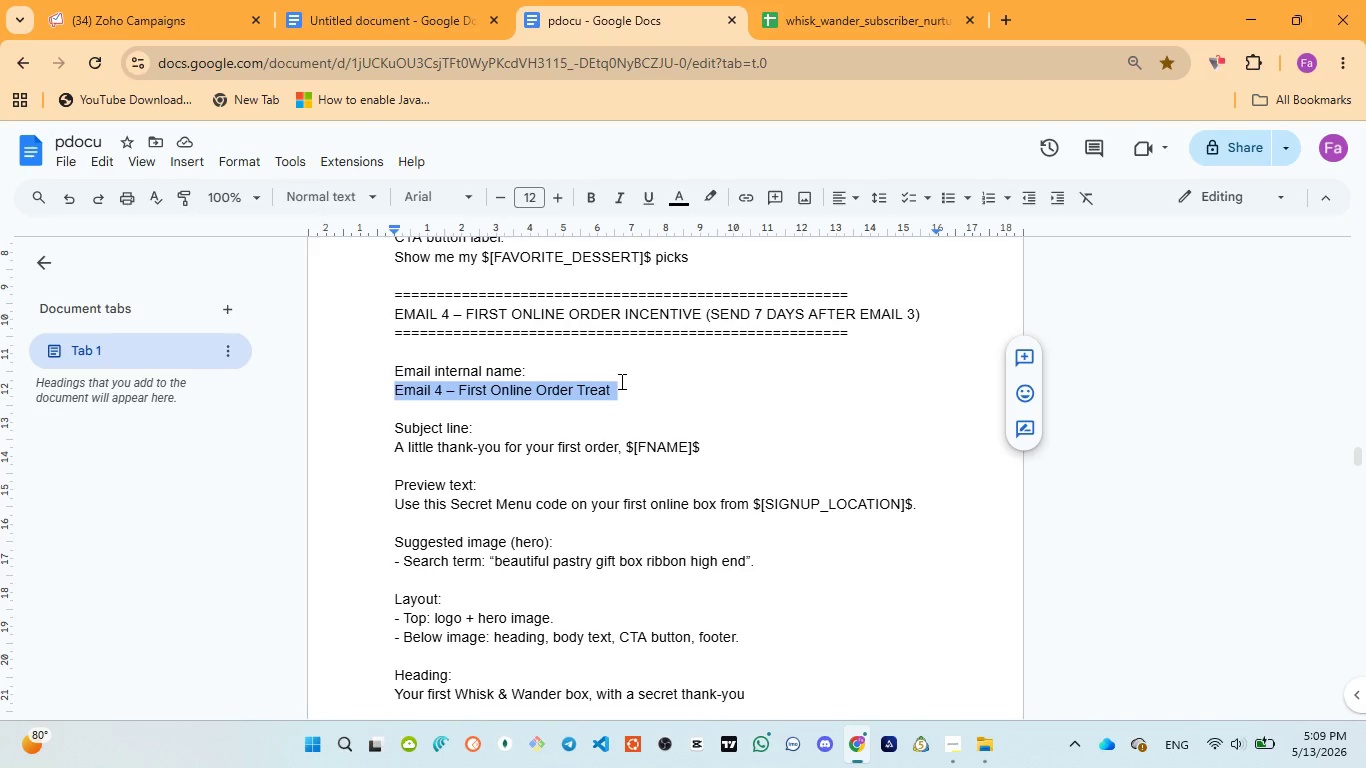 
wait(31.27)
 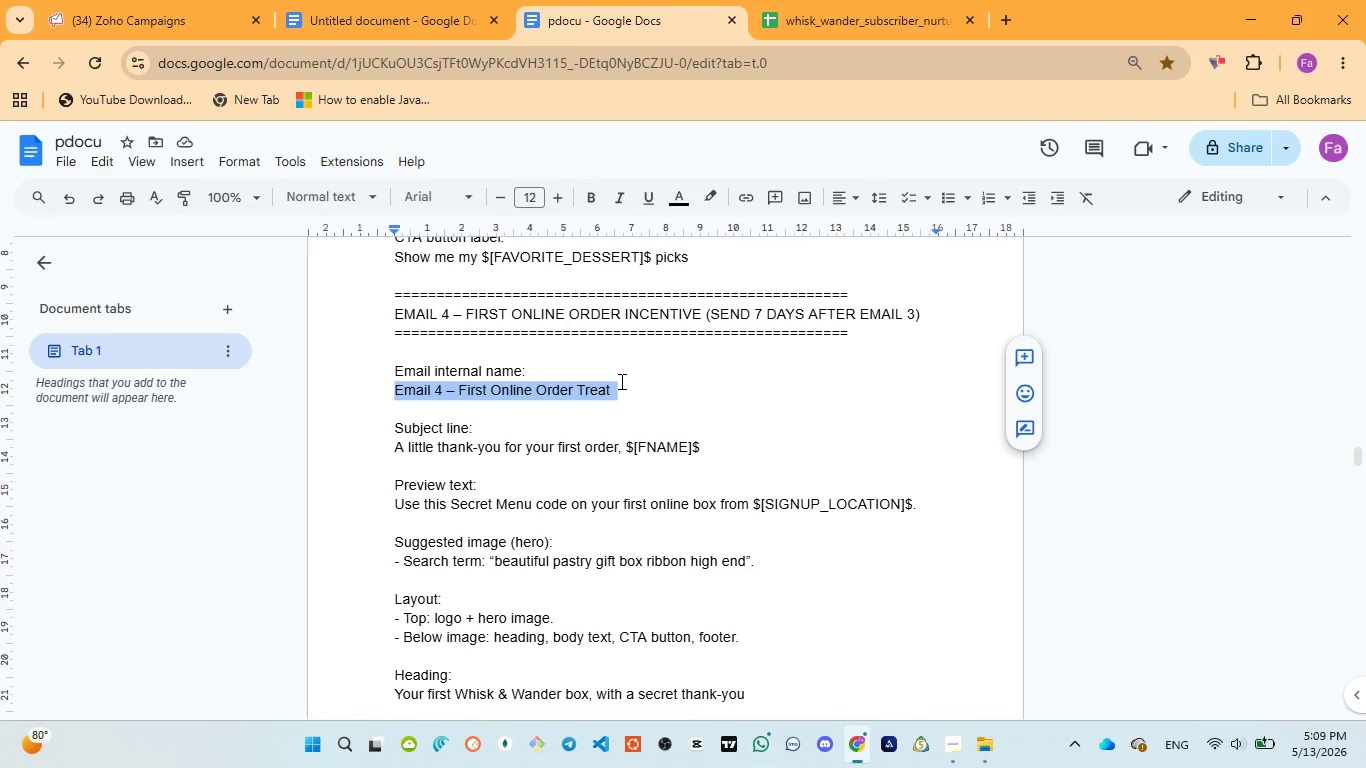 
key(Control+C)
 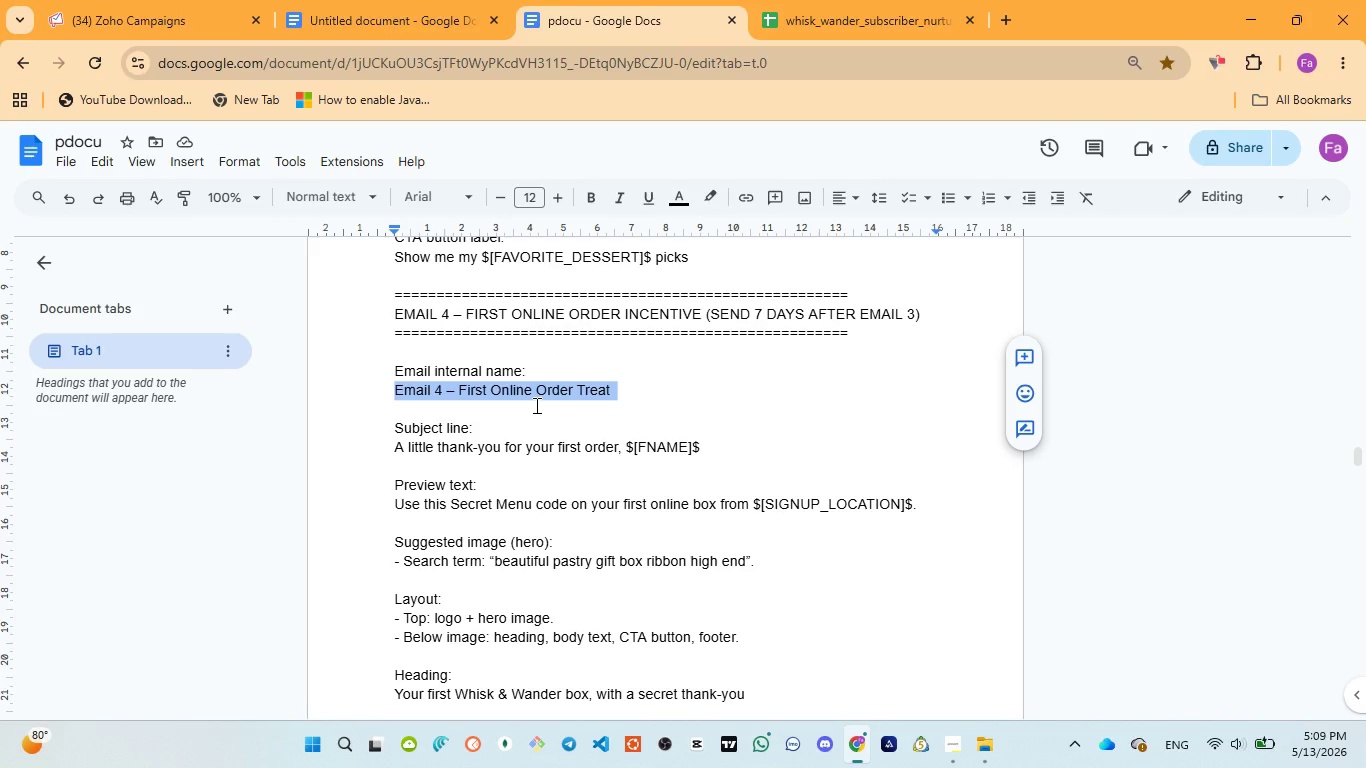 
wait(6.06)
 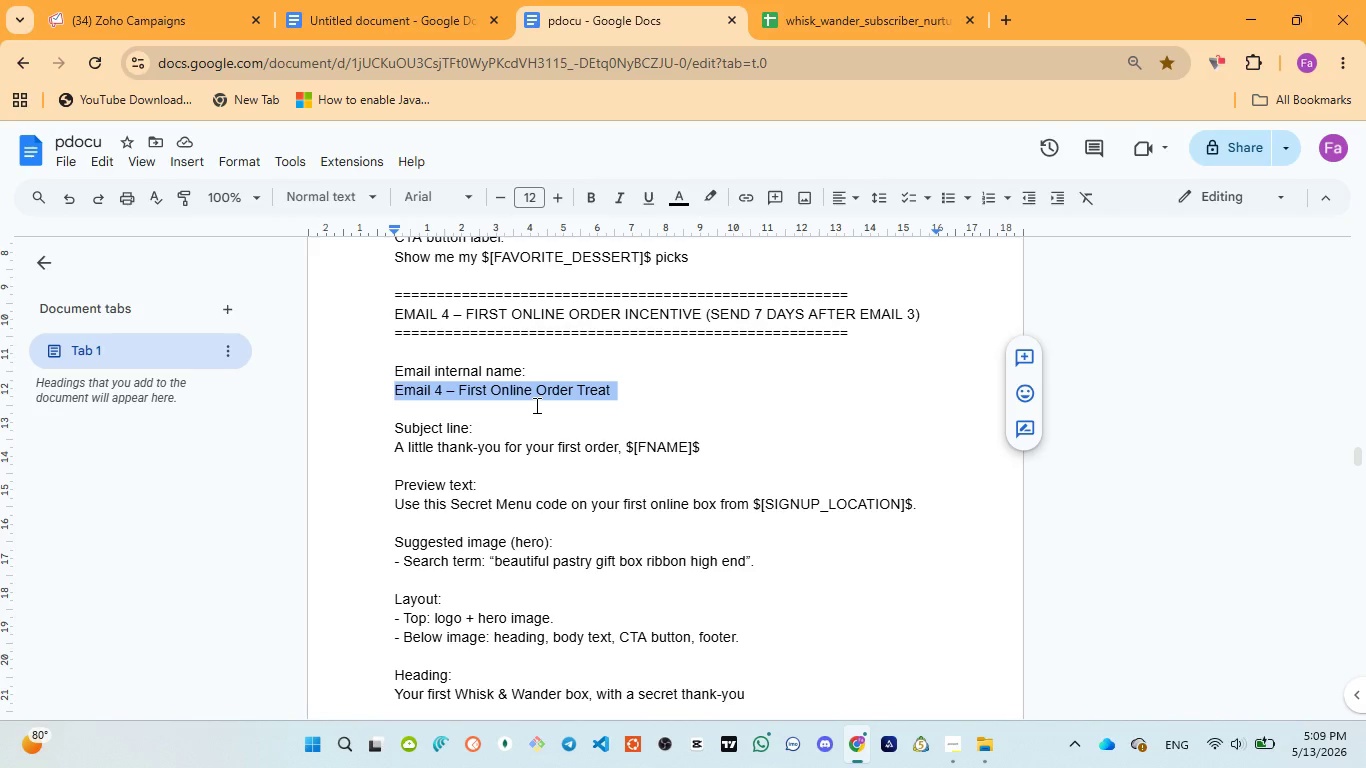 
left_click([205, 22])
 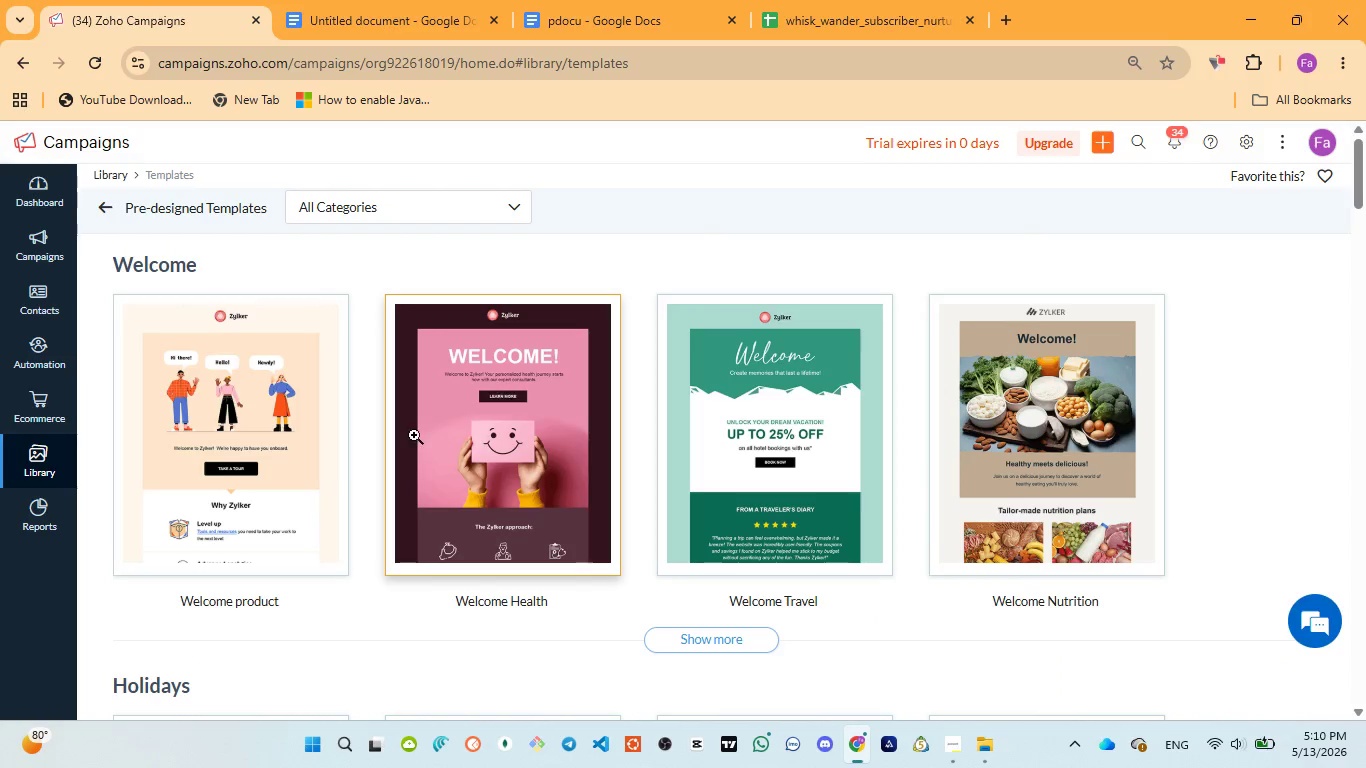 
left_click([325, 478])
 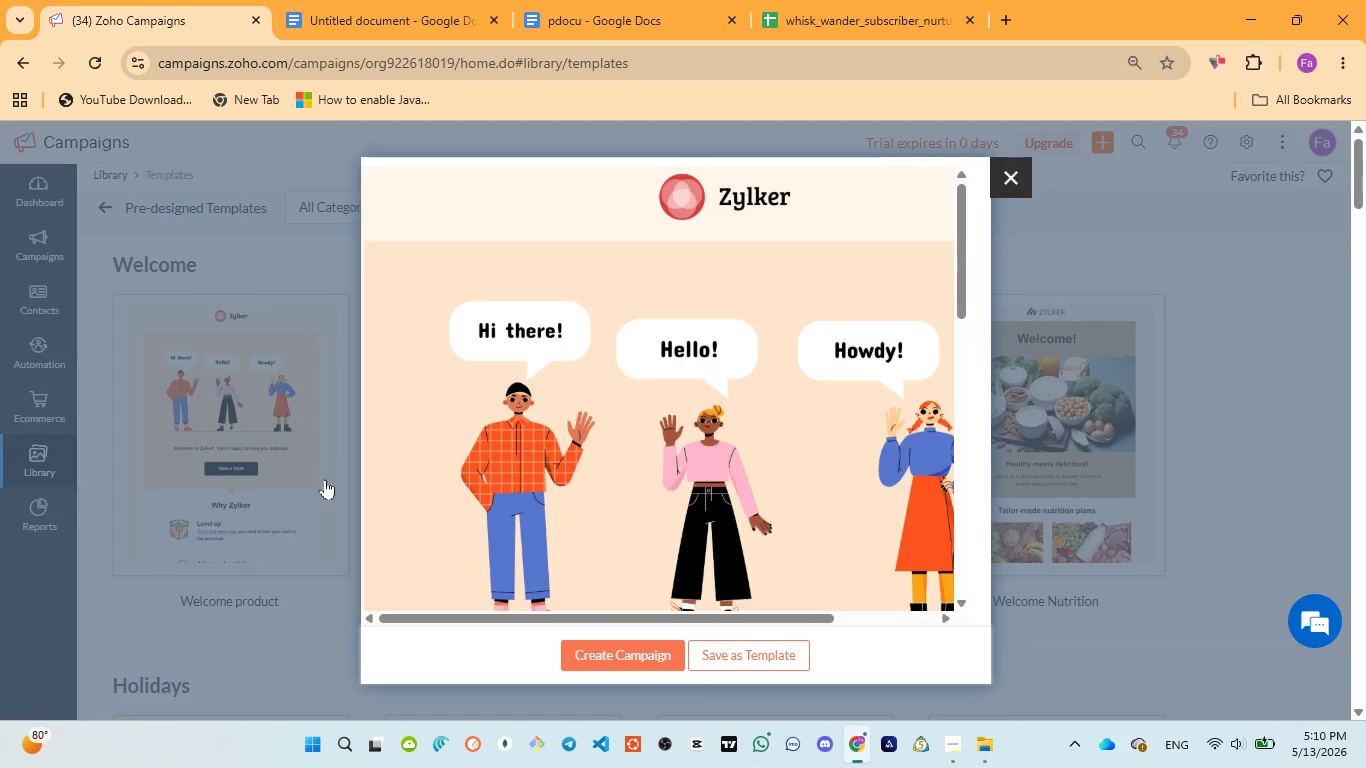 
wait(26.23)
 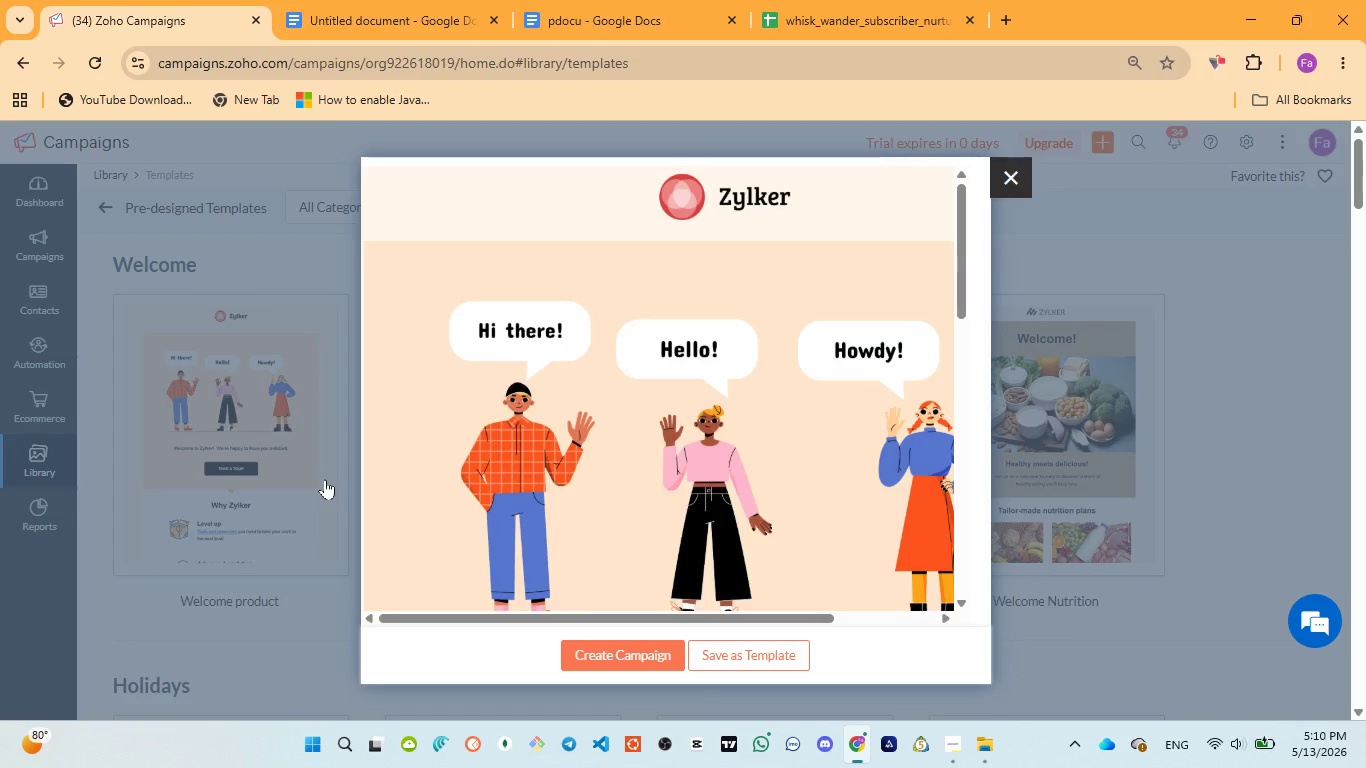 
type(Email 4 - )
 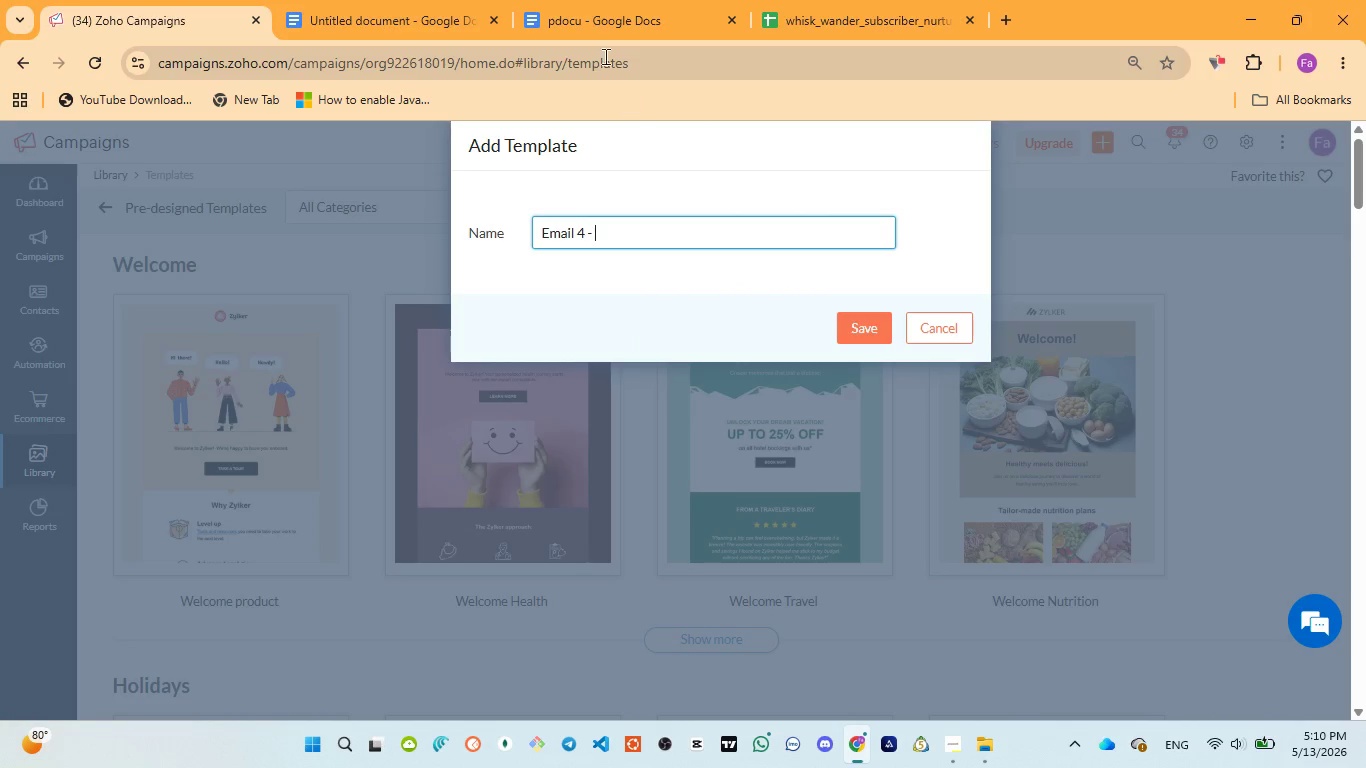 
left_click([591, 21])
 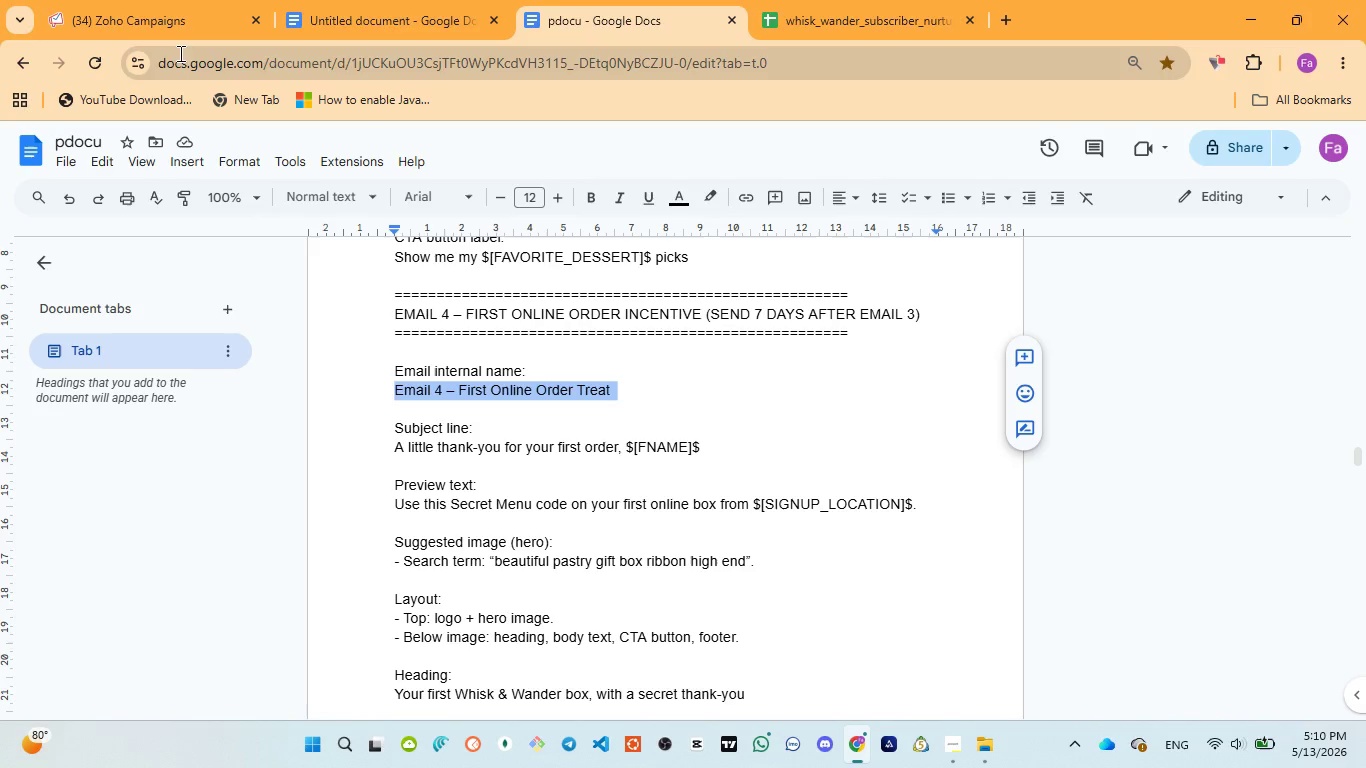 
left_click([166, 31])
 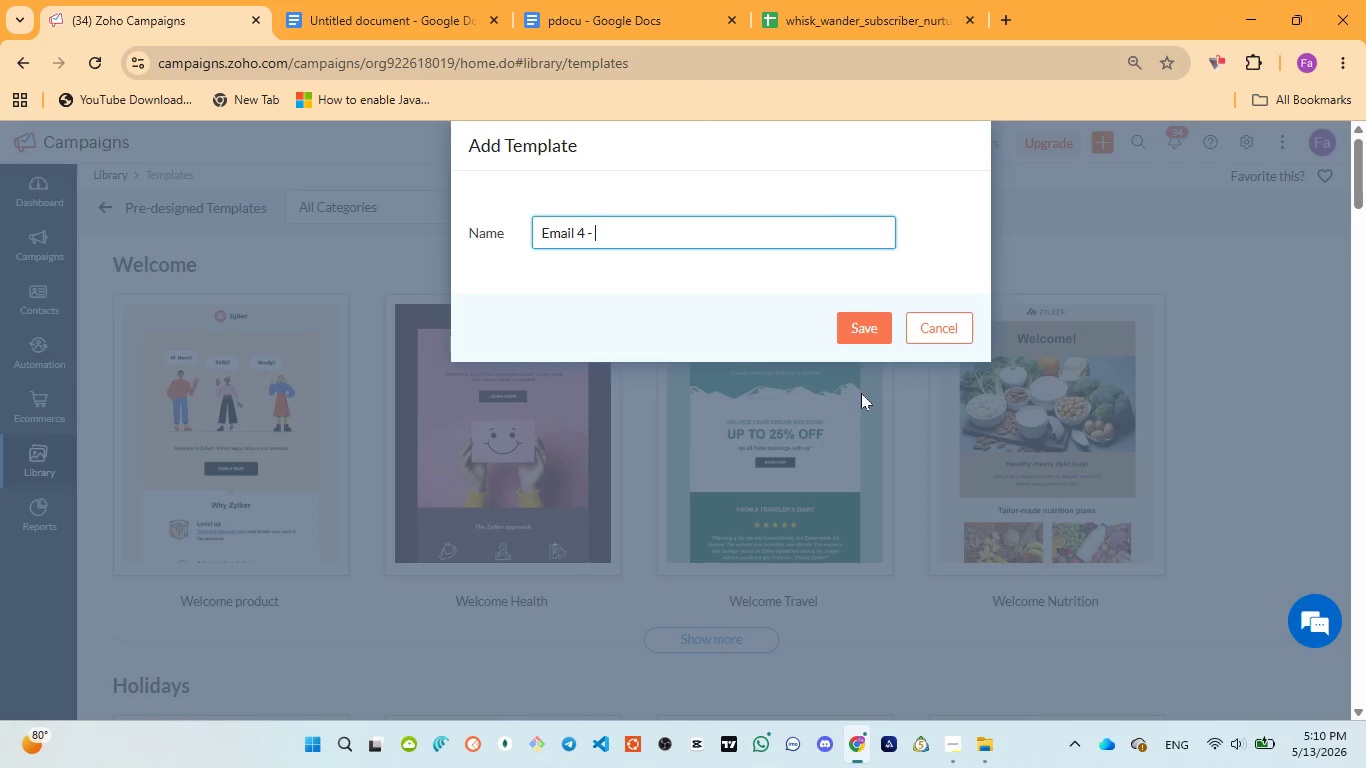 
type(First online )
 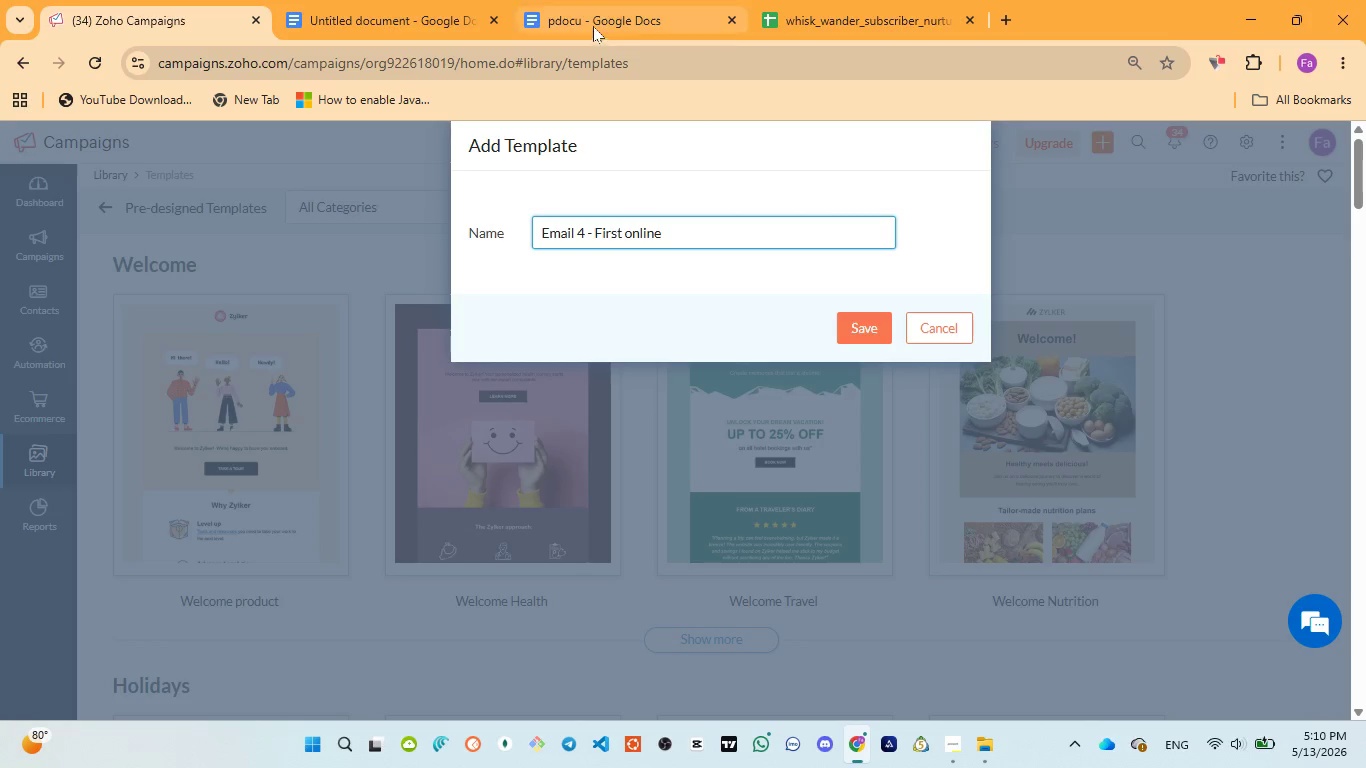 
left_click([592, 19])
 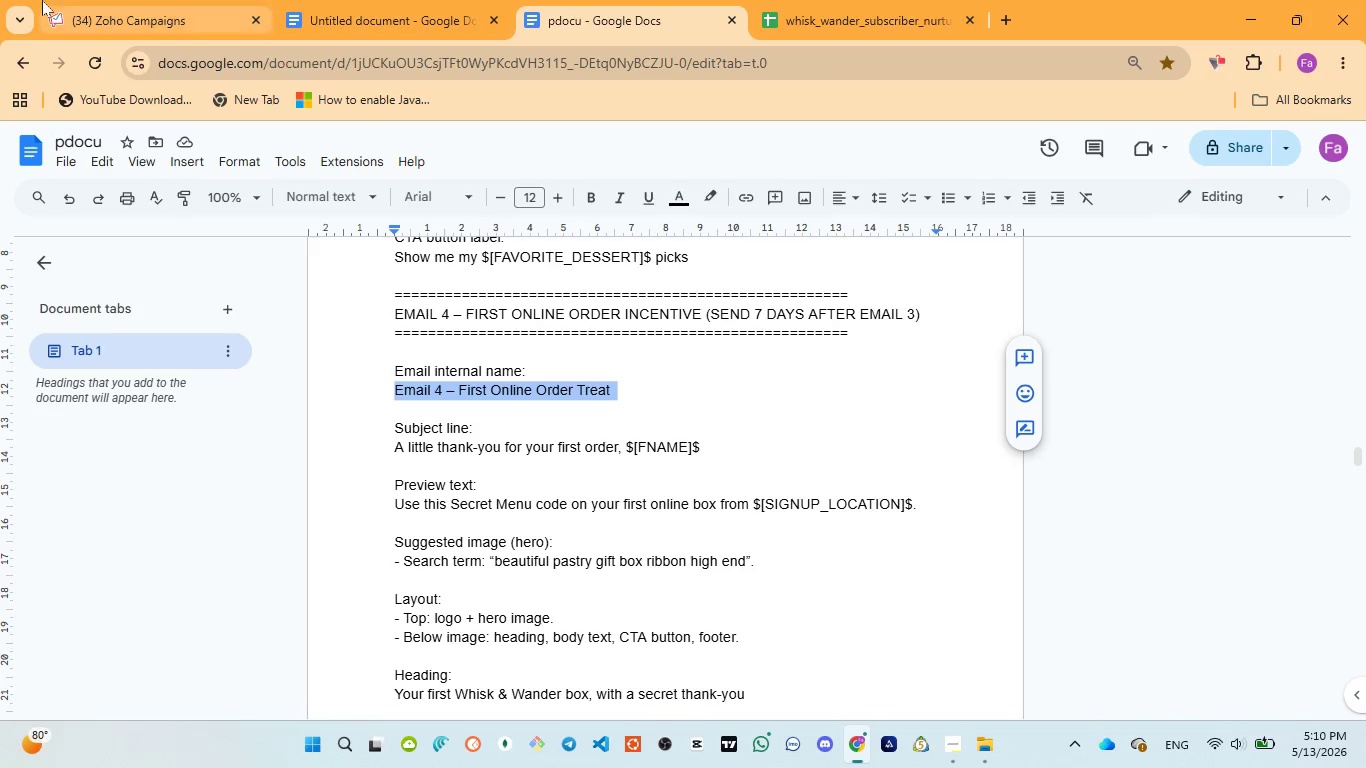 
left_click([130, 24])
 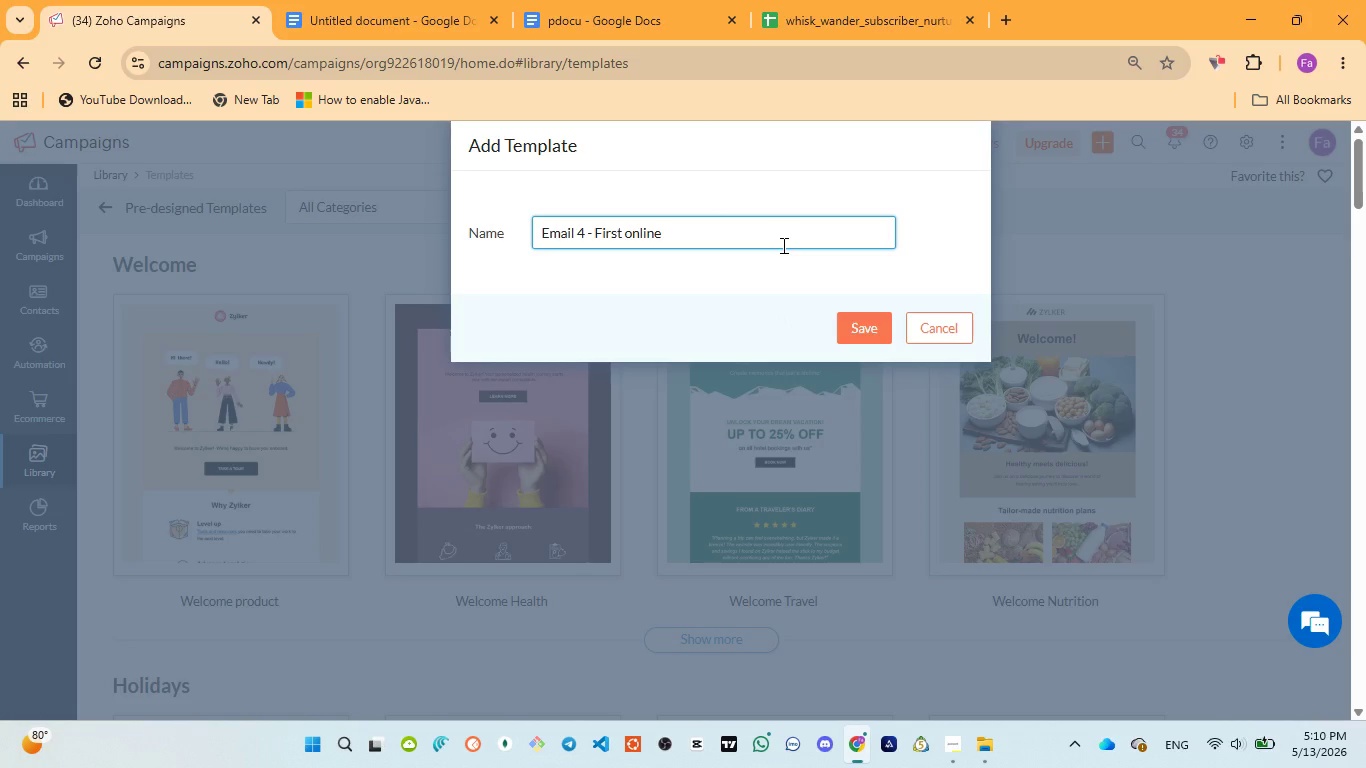 
type(order treat)
 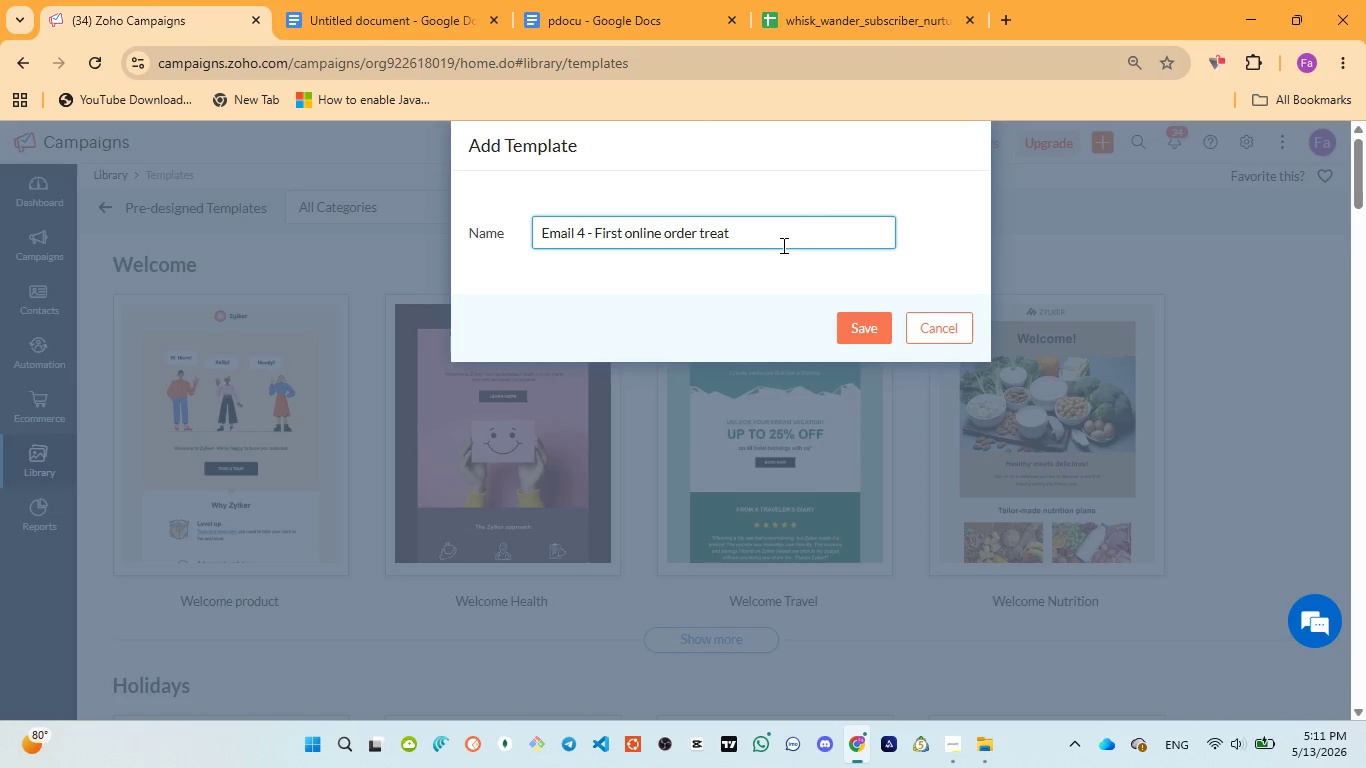 
key(Control+A)
 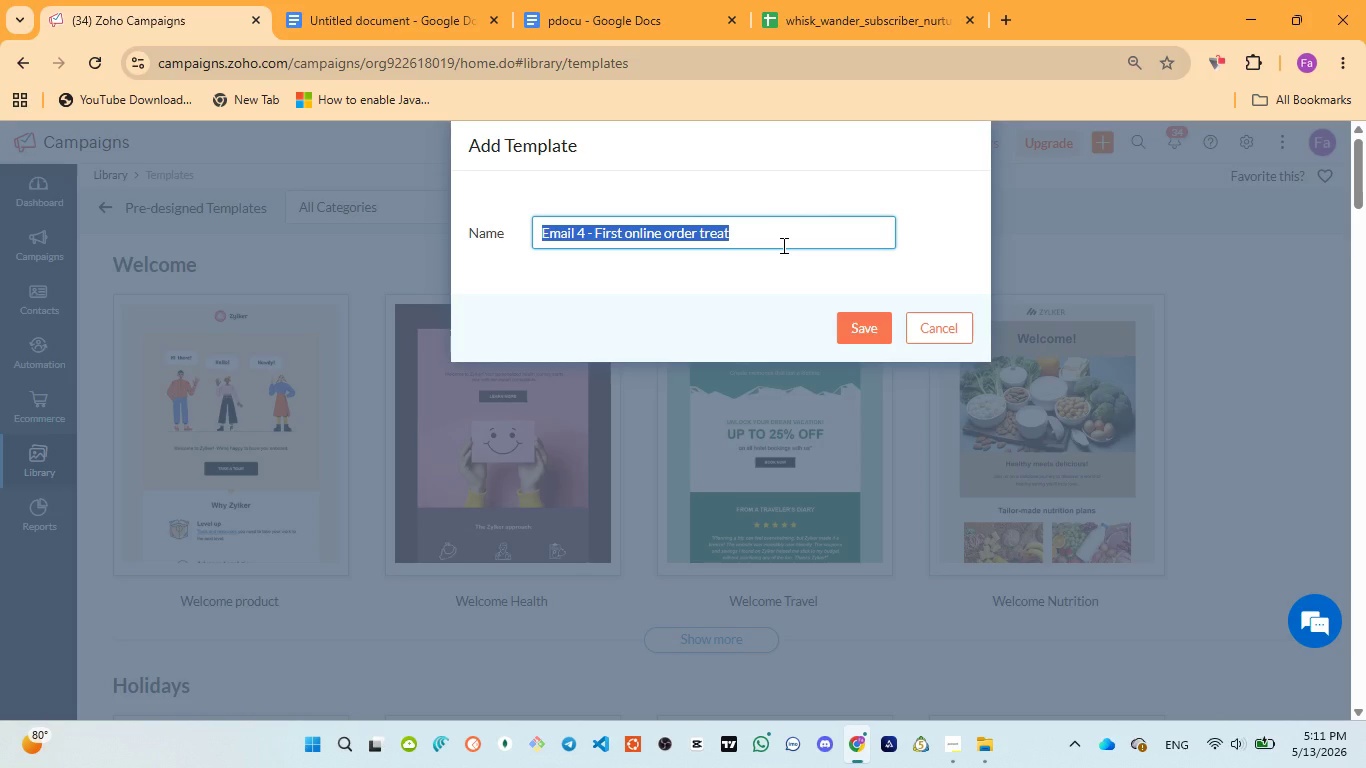 
key(Control+V)
 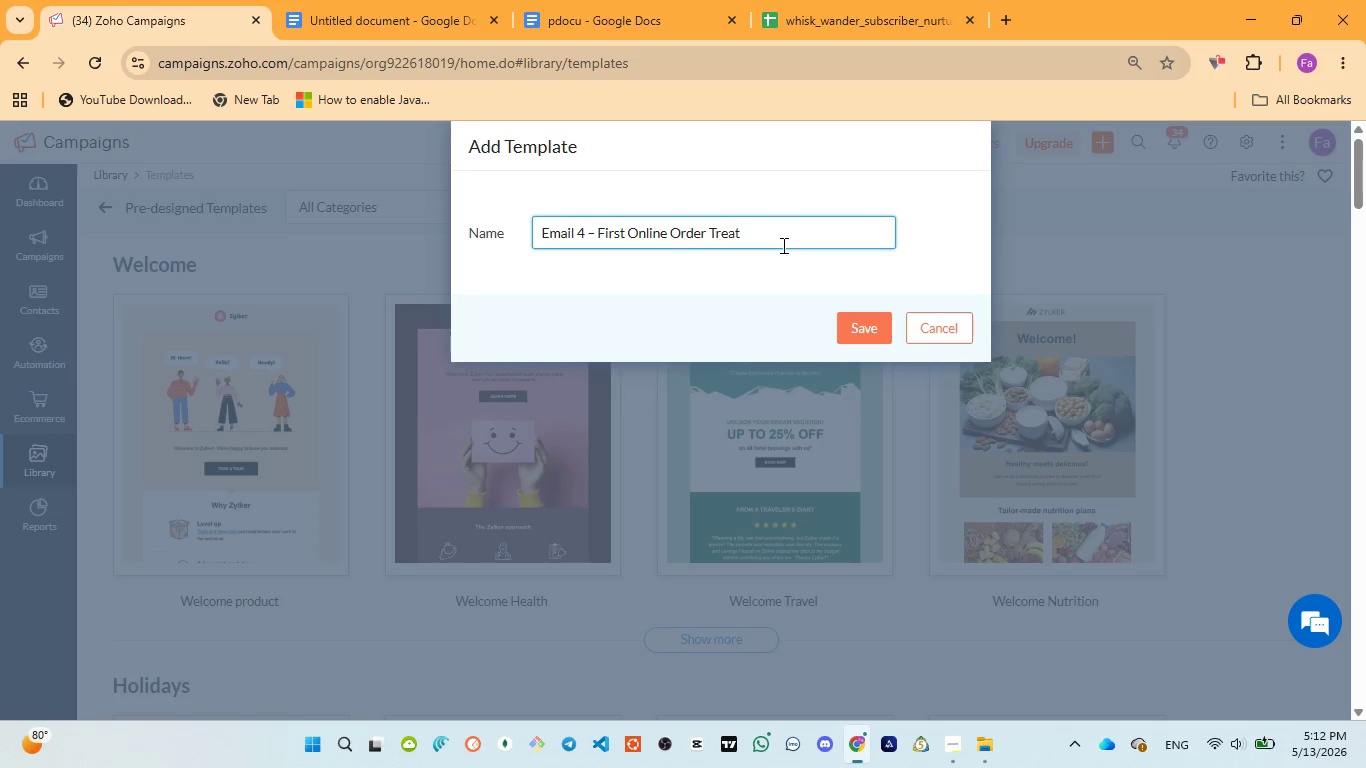 
wait(75.61)
 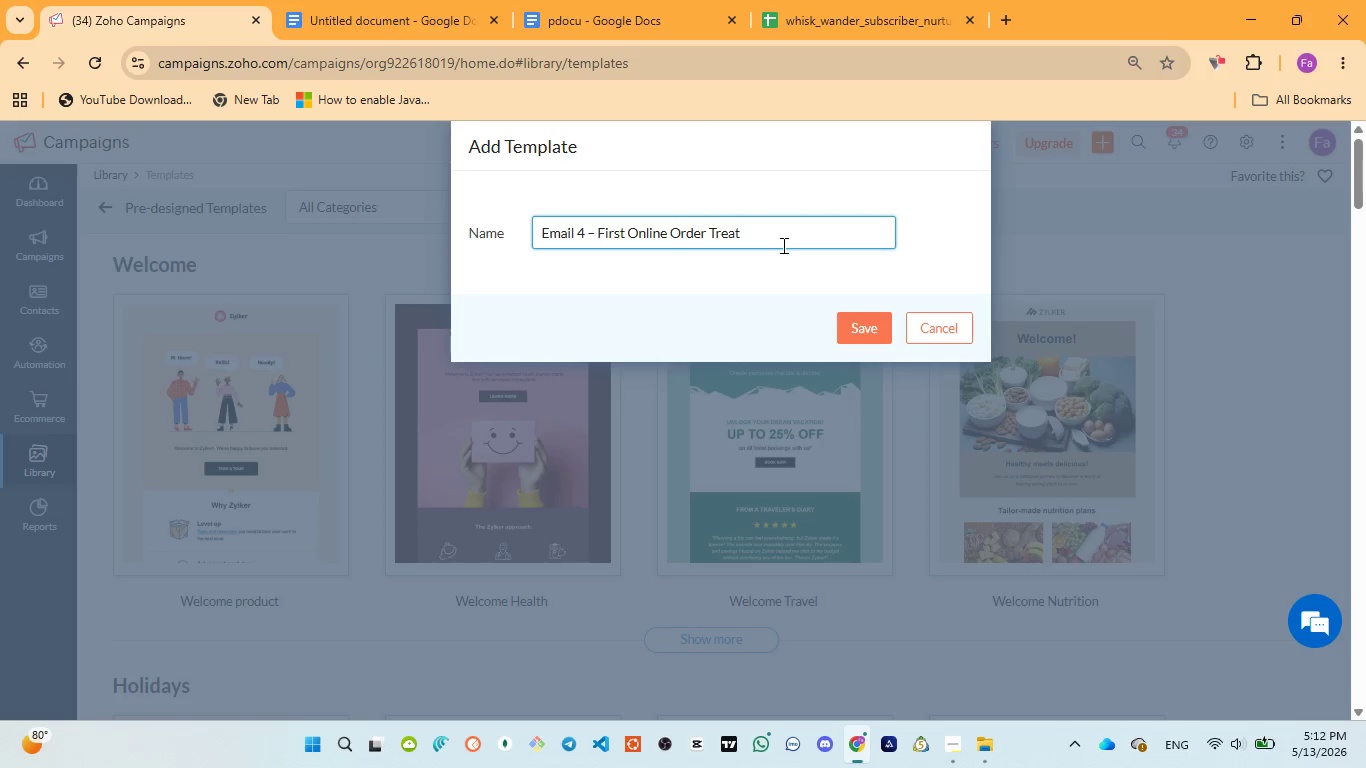 
left_click([883, 331])
 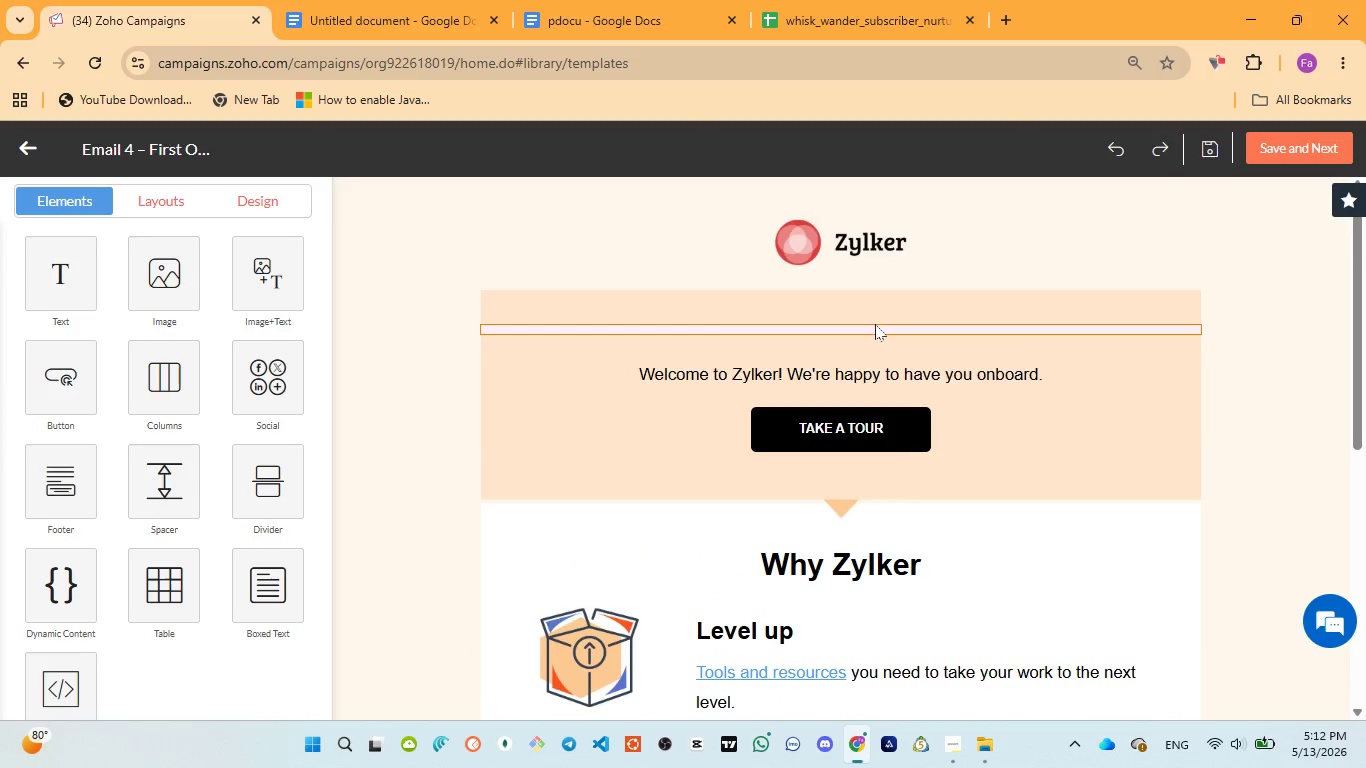 
wait(13.42)
 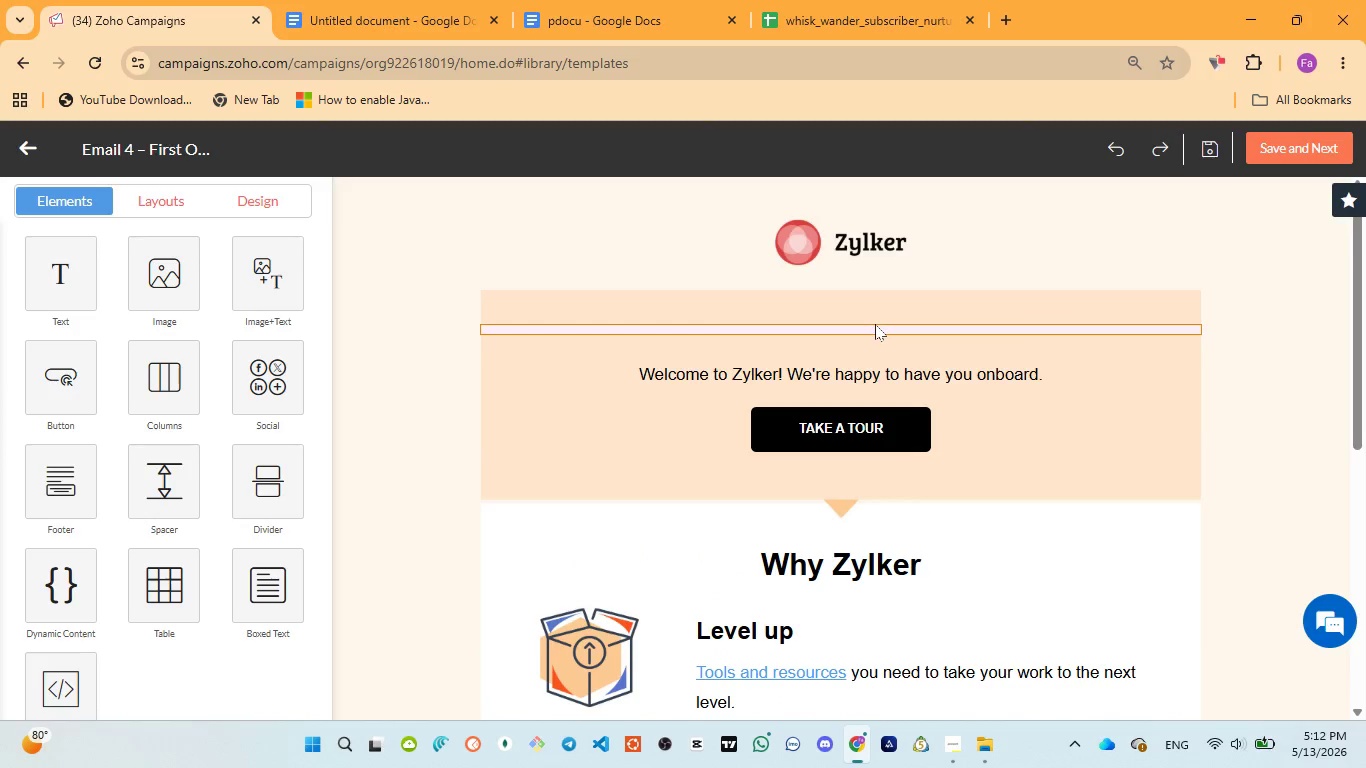 
left_click([991, 254])
 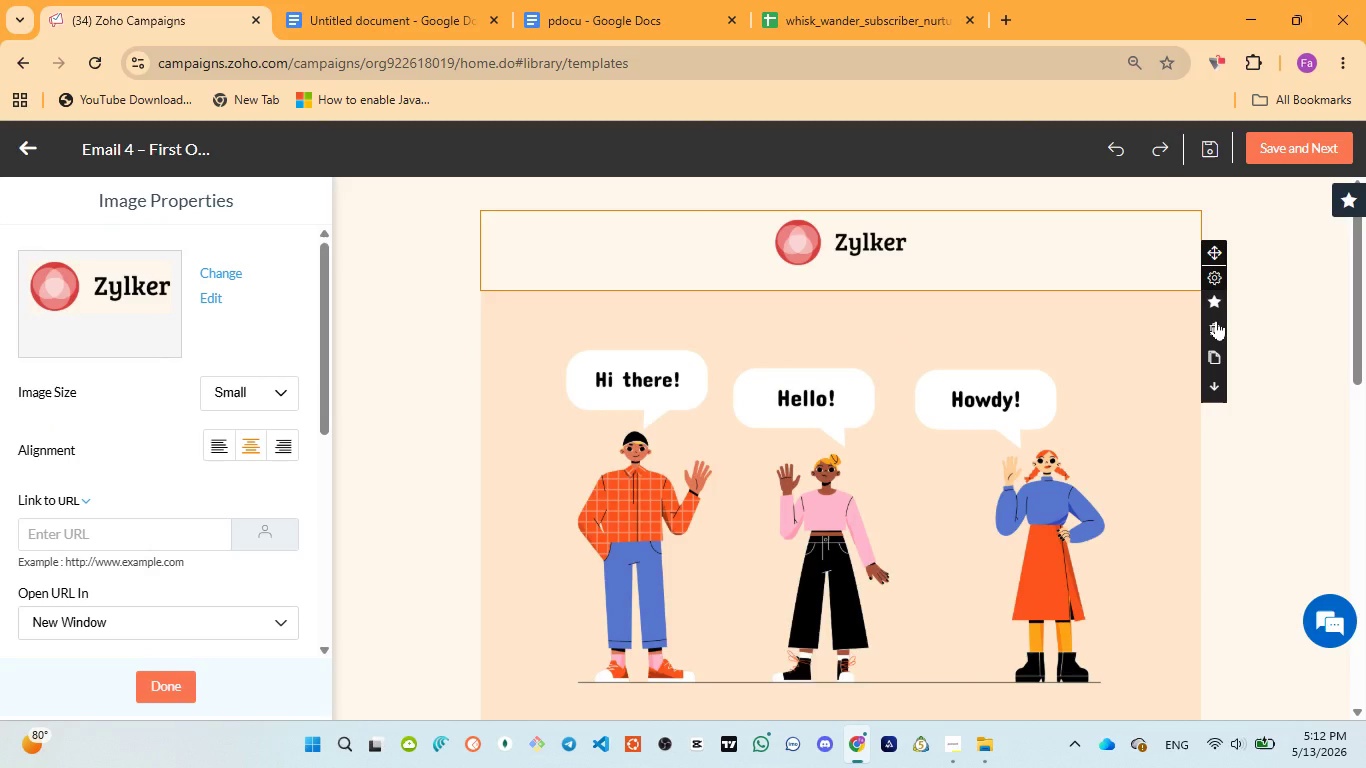 
left_click([1216, 320])
 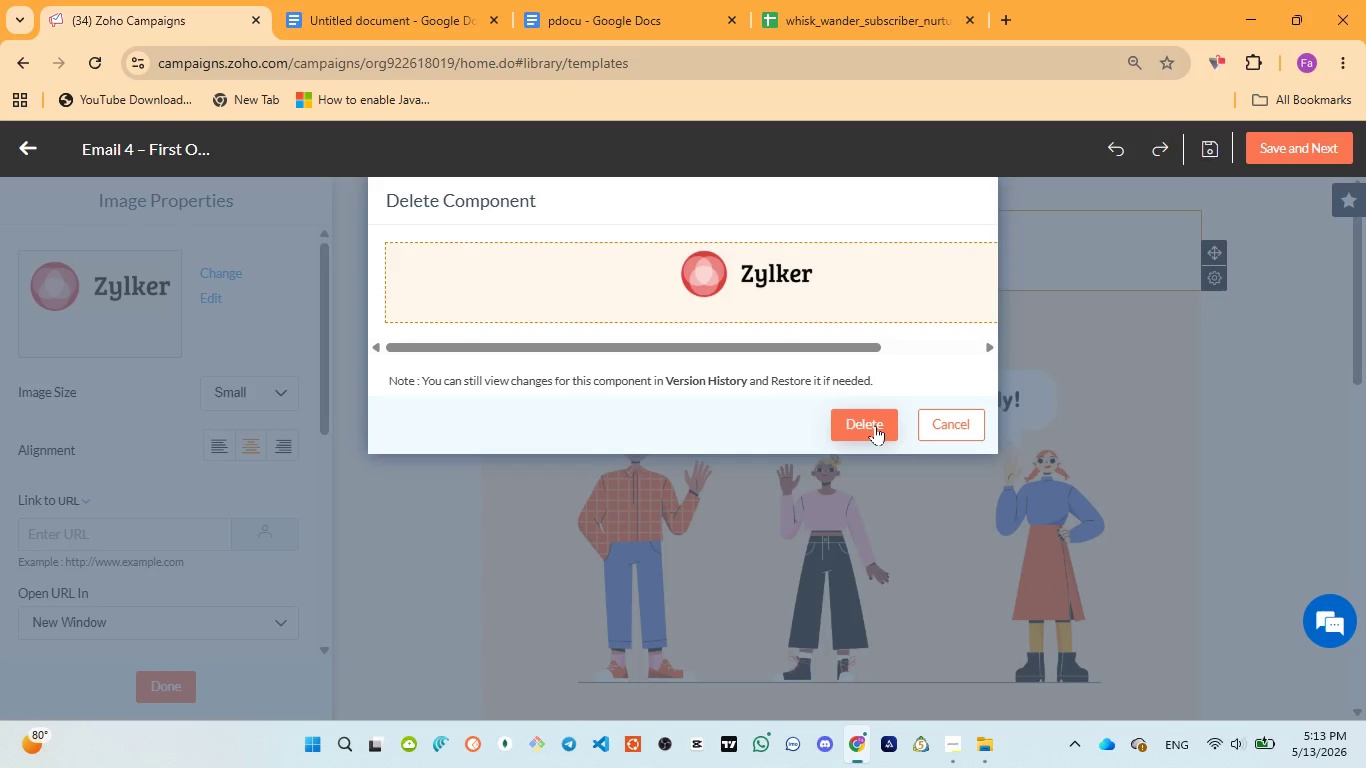 
wait(36.02)
 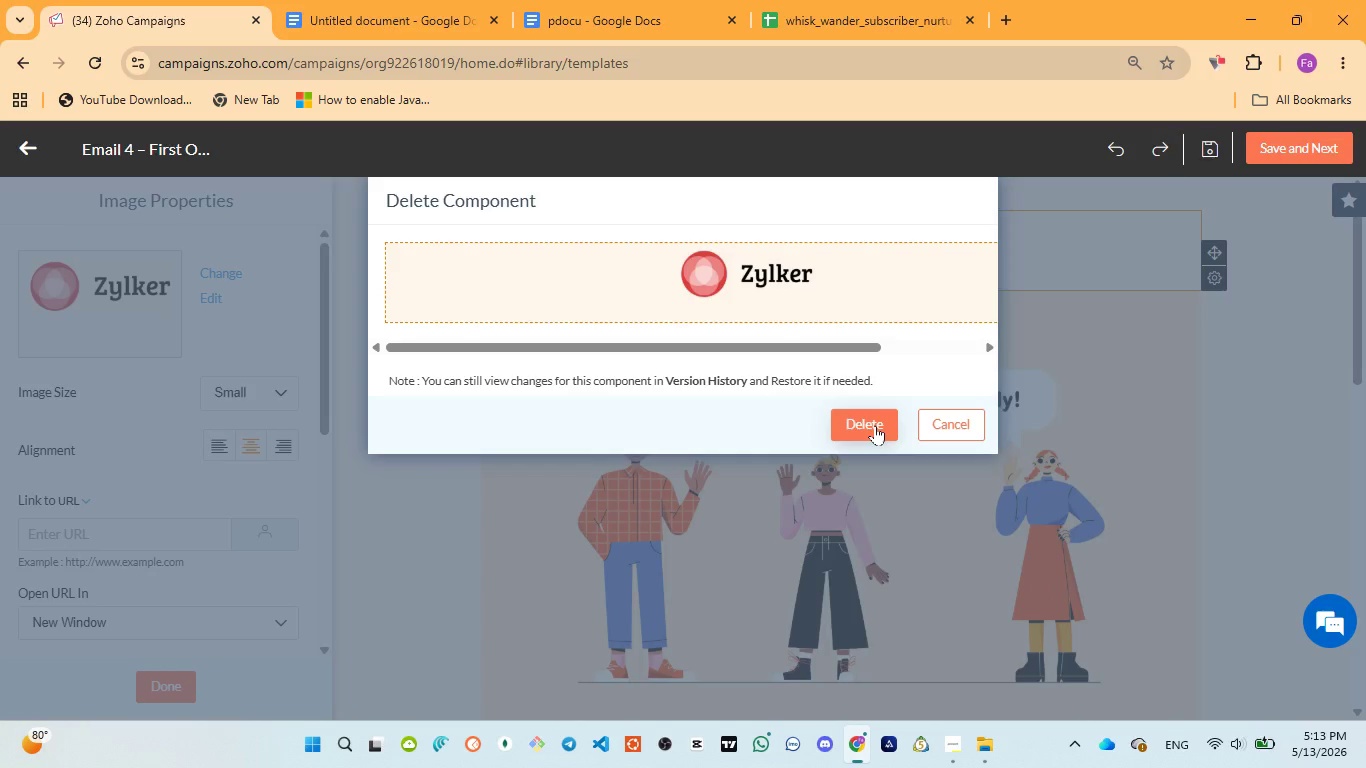 
left_click([862, 422])
 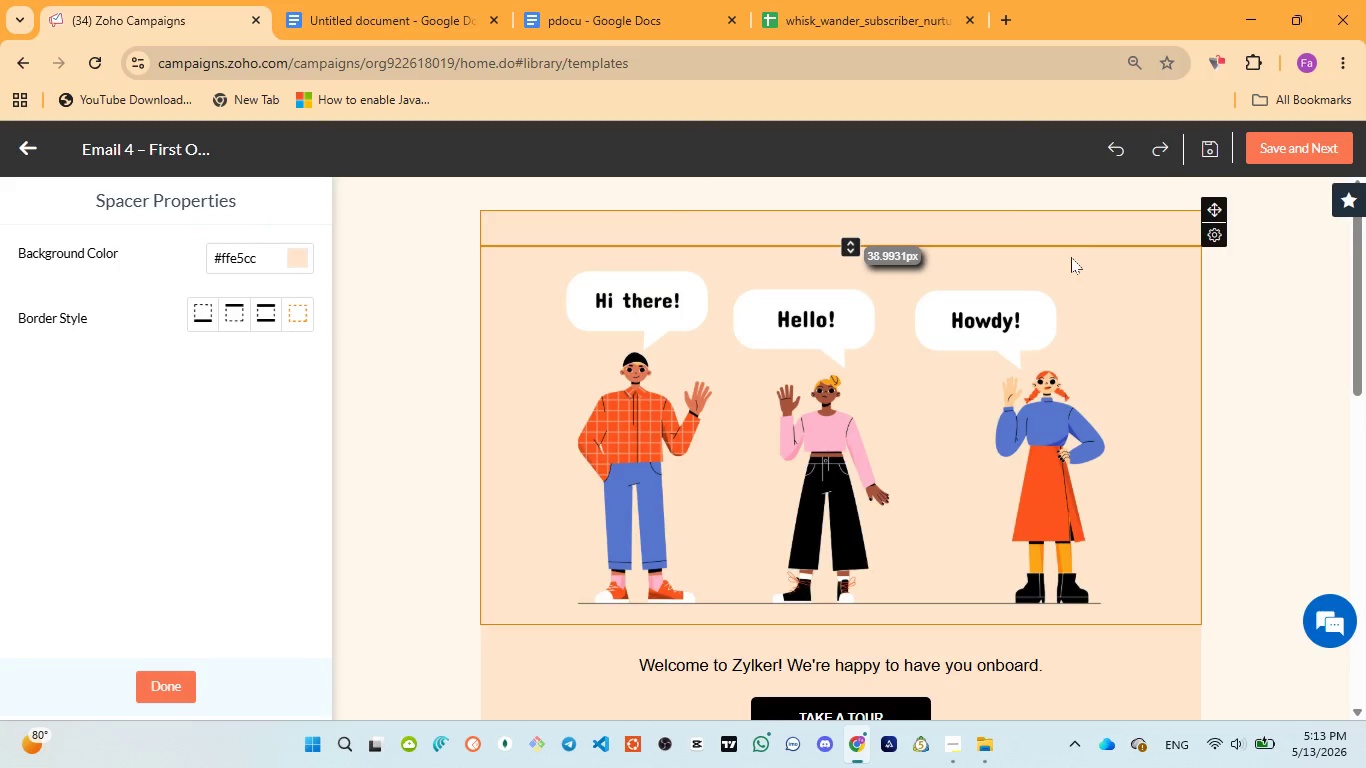 
left_click([1077, 222])
 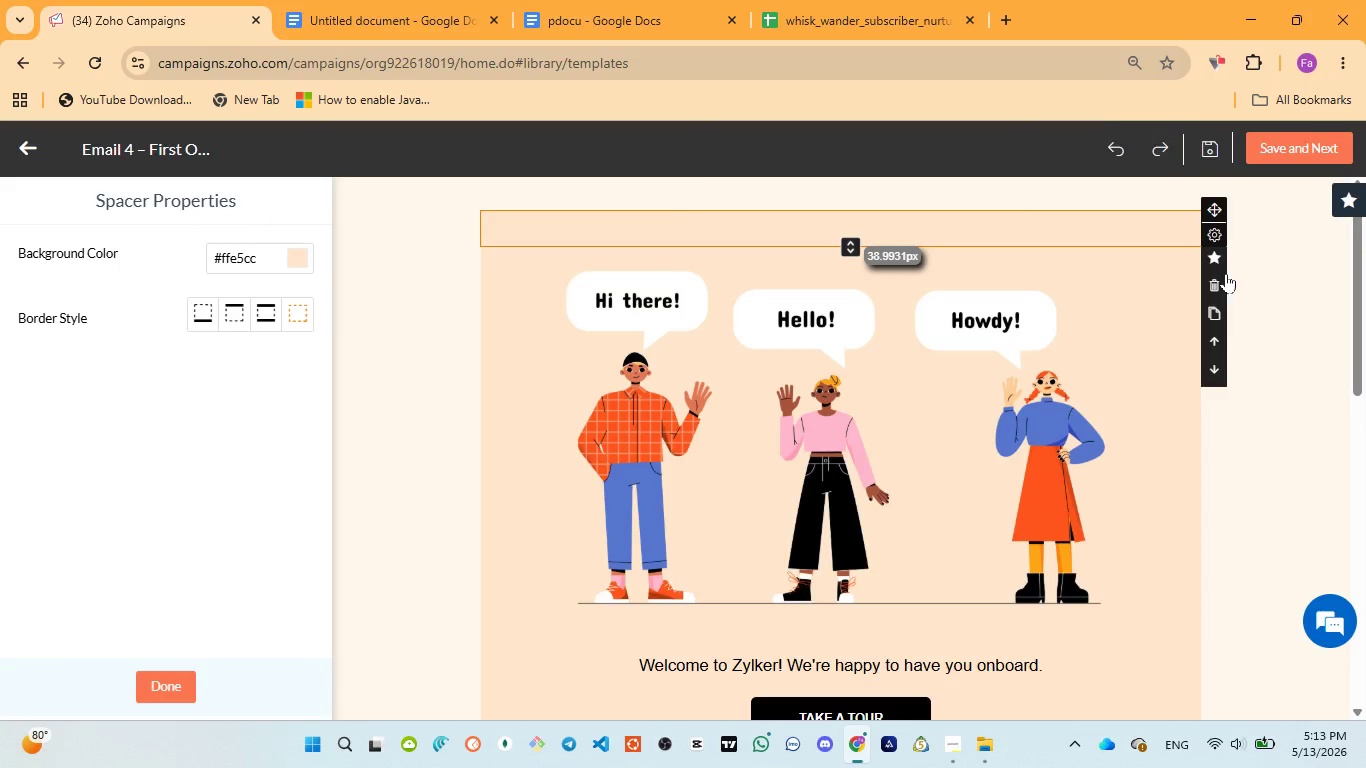 
left_click([1220, 278])
 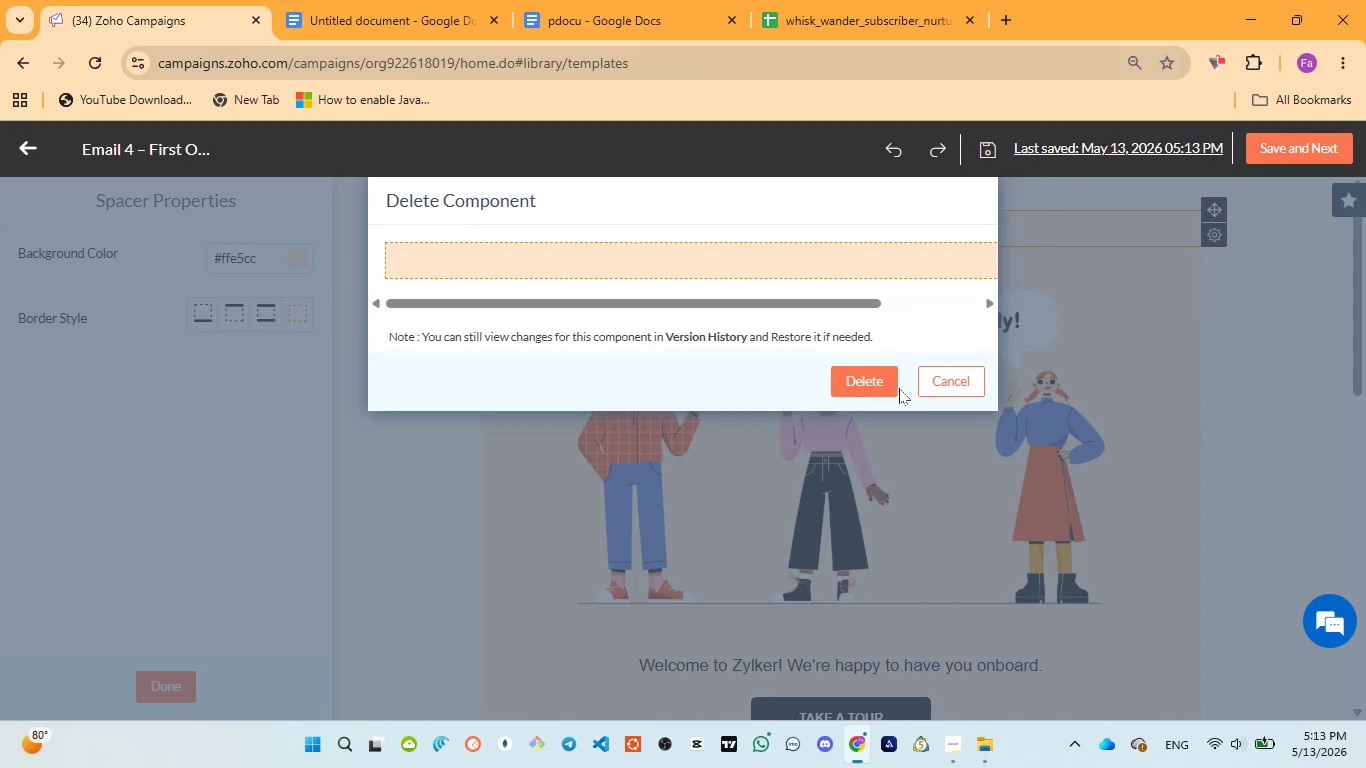 
left_click([887, 388])
 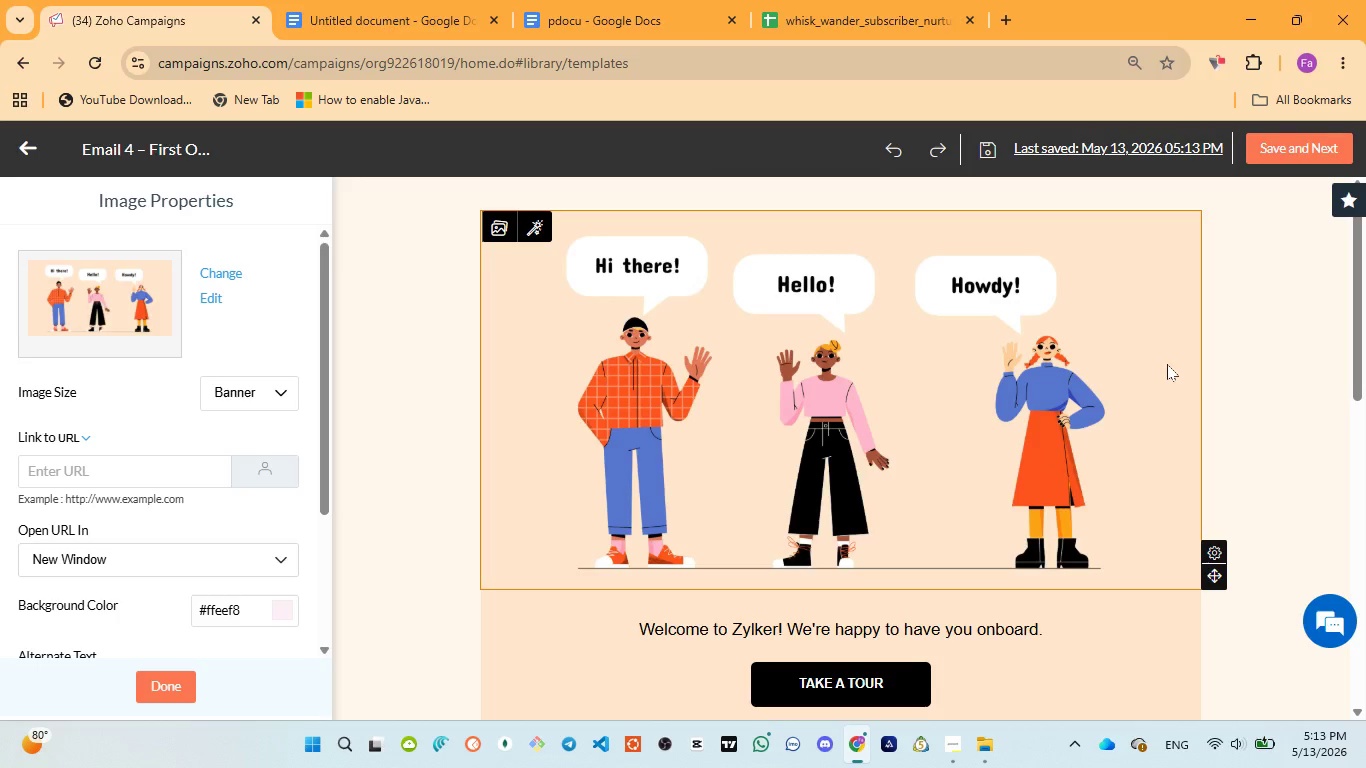 
scroll: coordinate [1162, 376], scroll_direction: down, amount: 2.0
 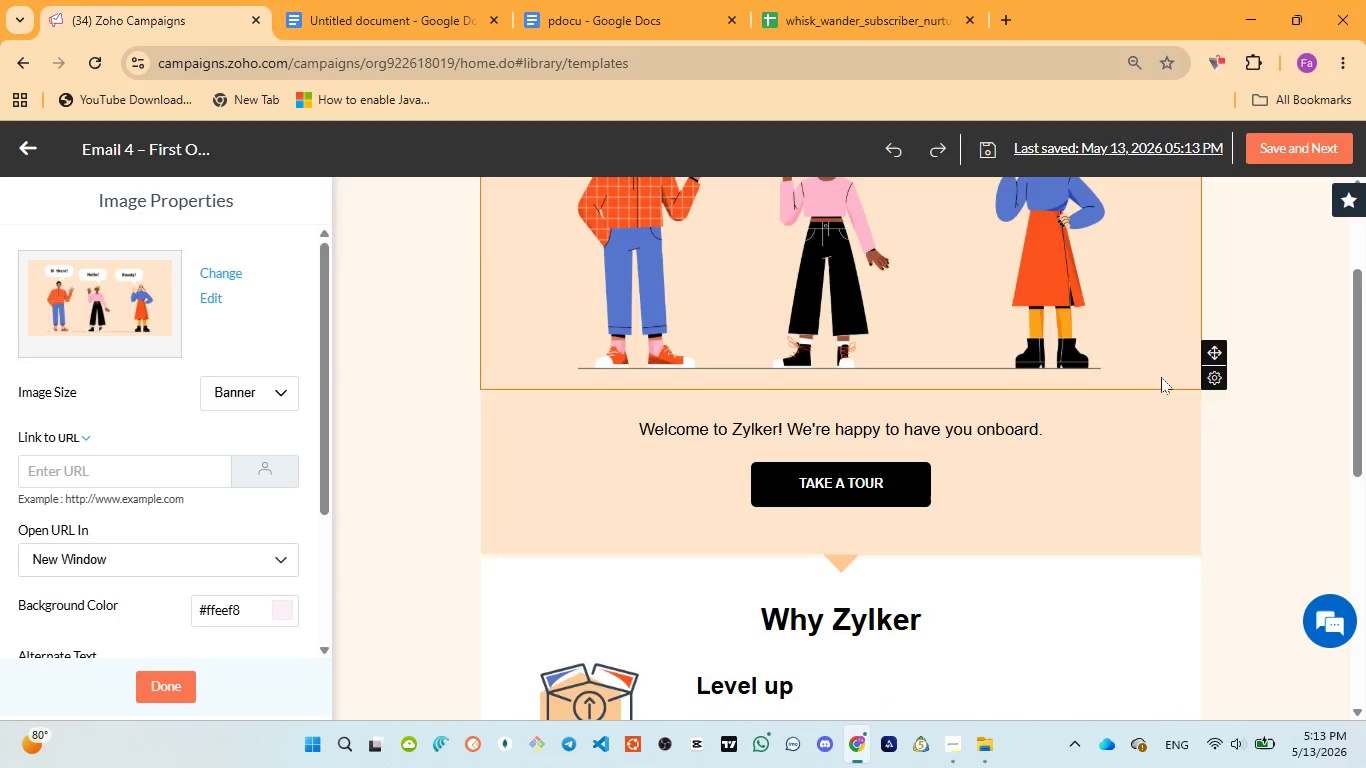 
left_click([1120, 362])
 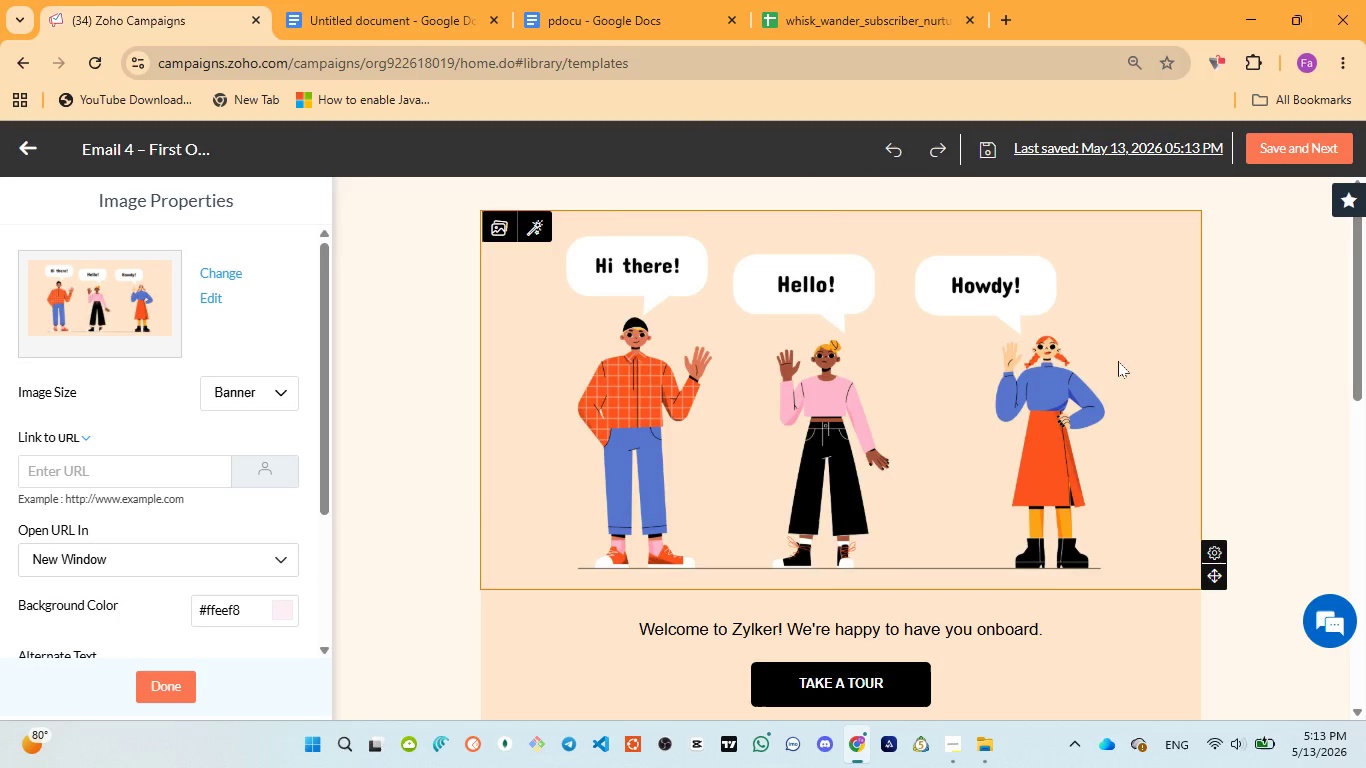 
scroll: coordinate [1161, 377], scroll_direction: up, amount: 4.0
 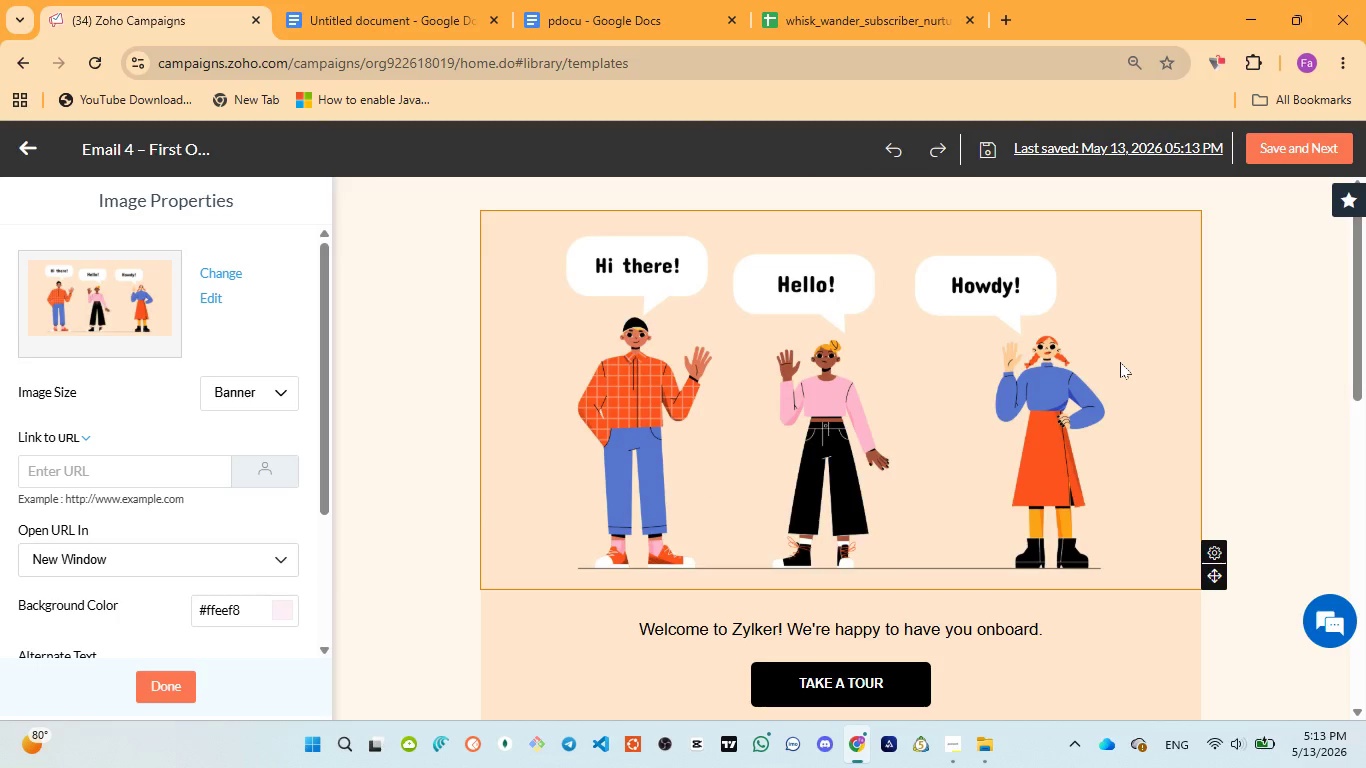 
scroll: coordinate [1118, 361], scroll_direction: down, amount: 1.0
 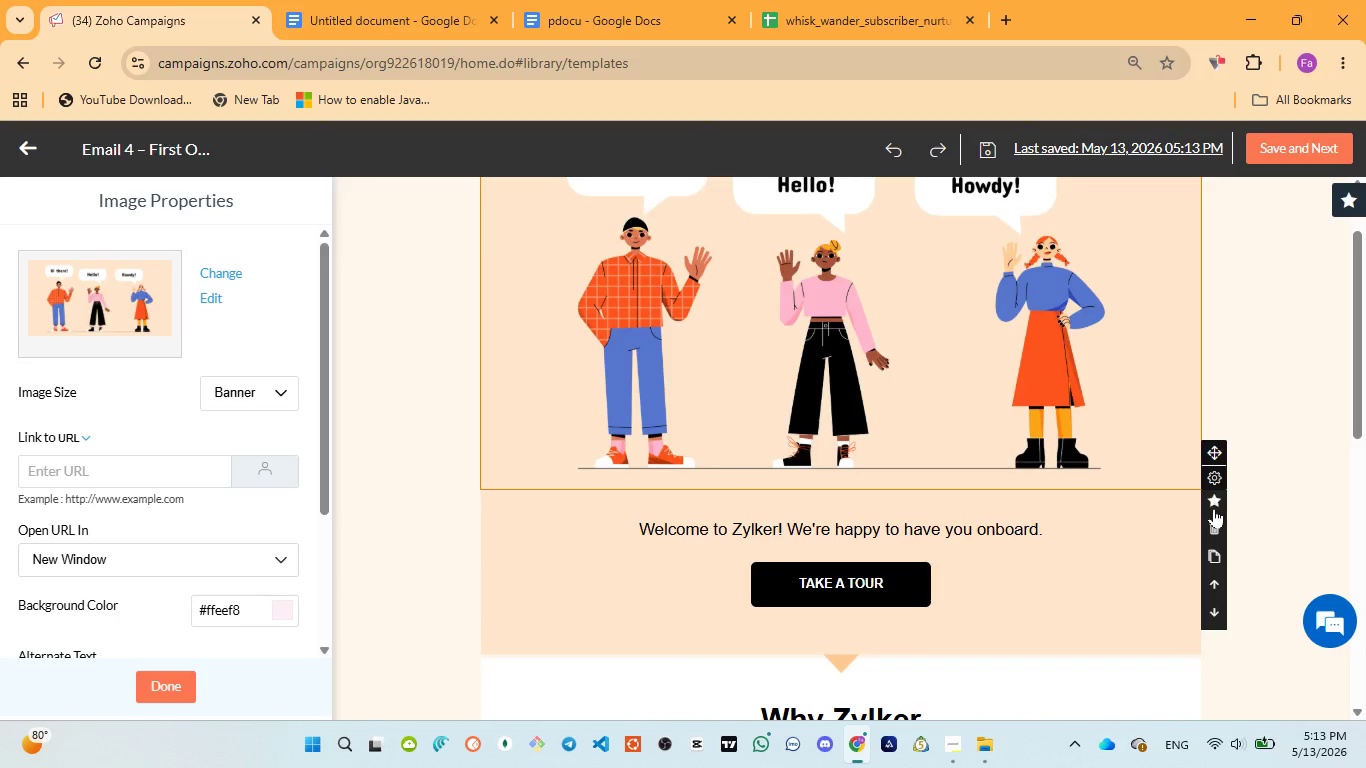 
left_click([1214, 527])
 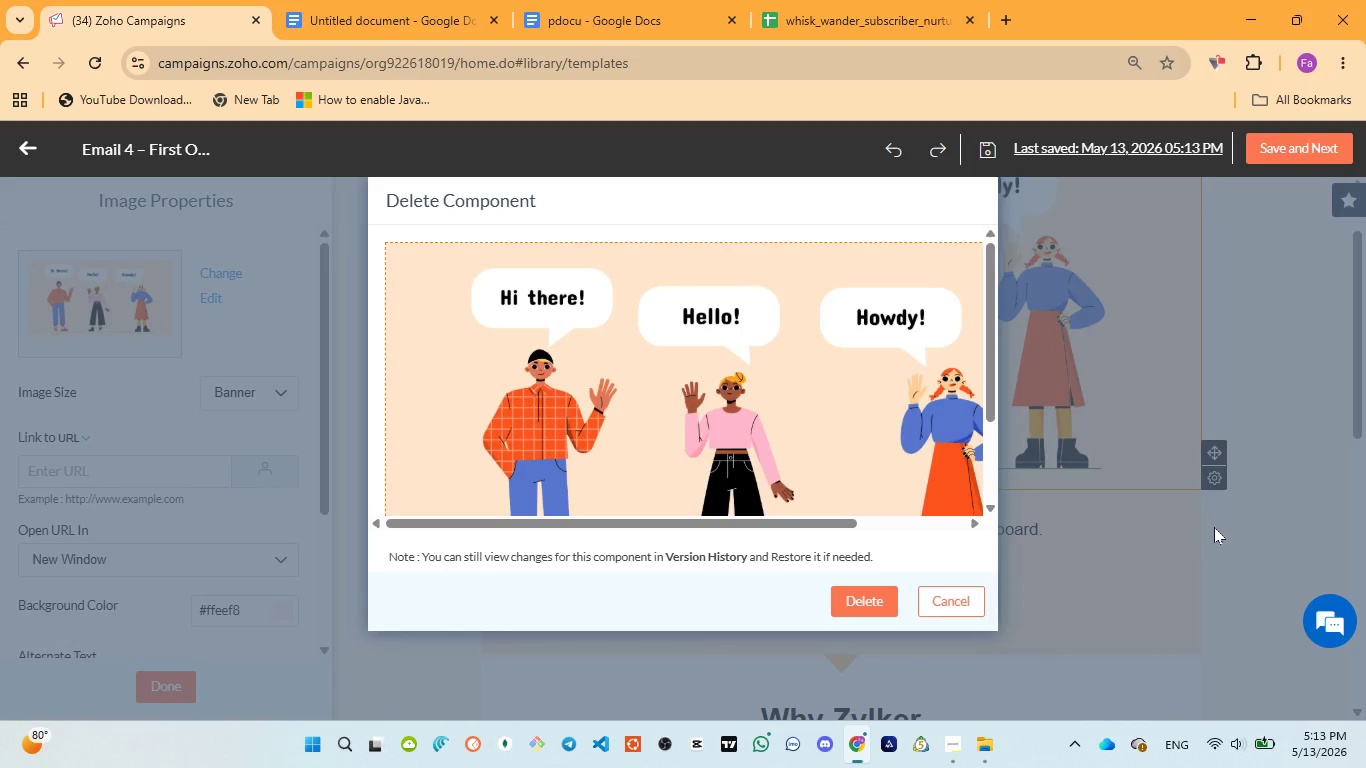 
wait(37.91)
 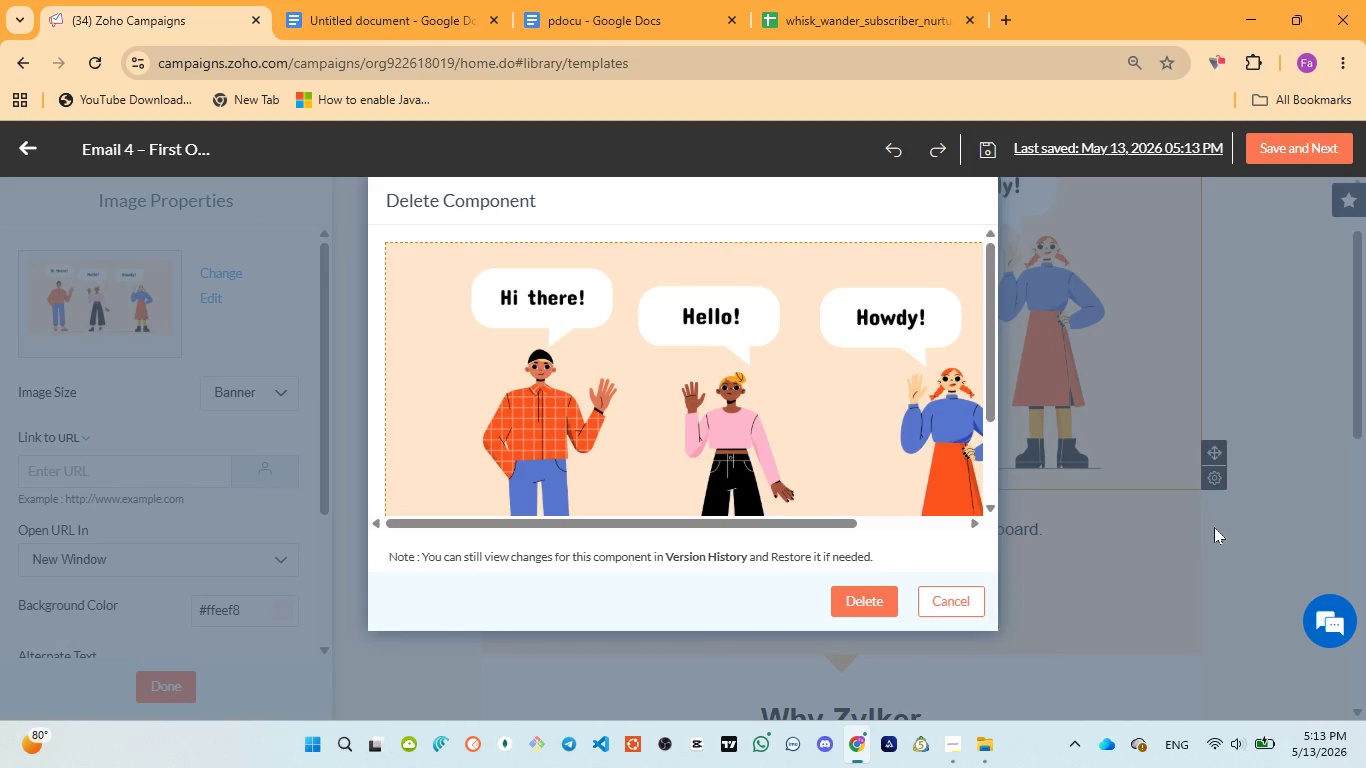 
left_click([881, 607])
 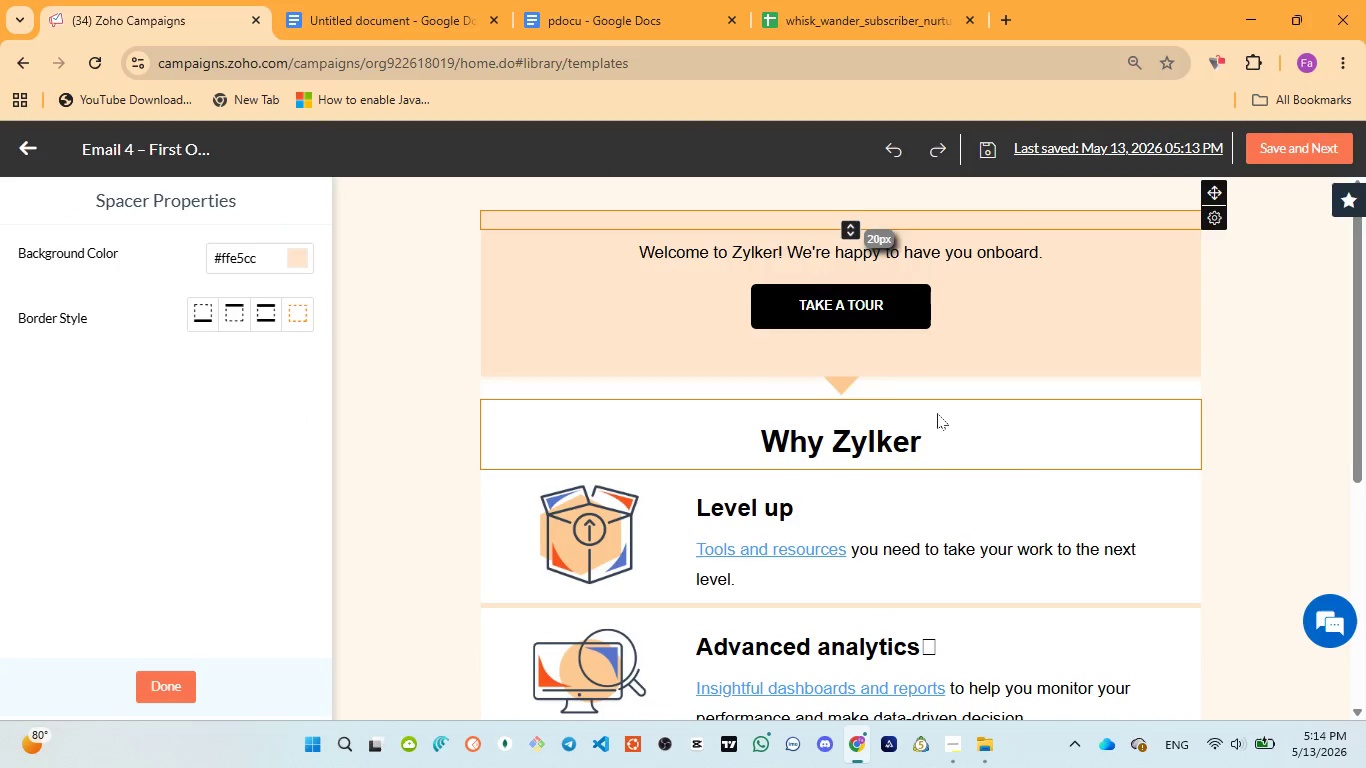 
left_click([939, 392])
 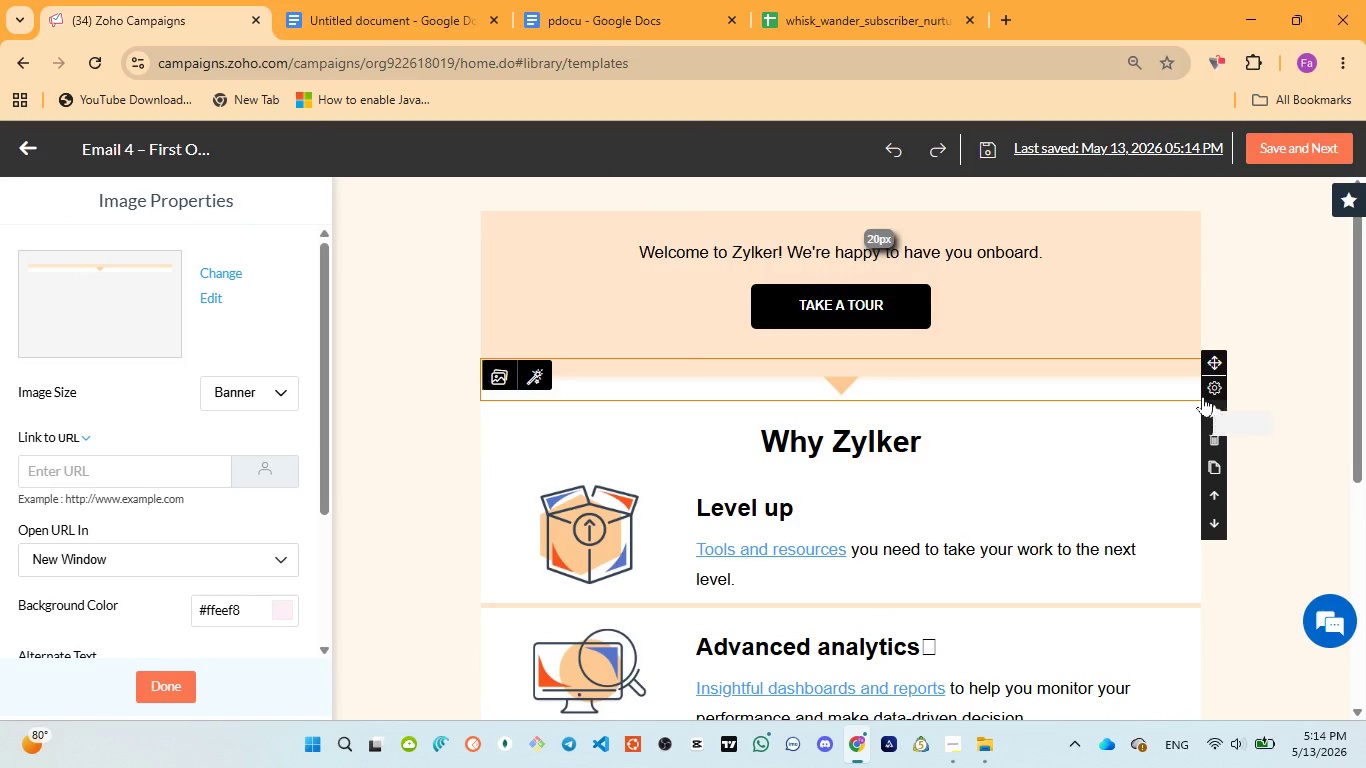 
left_click([1211, 432])
 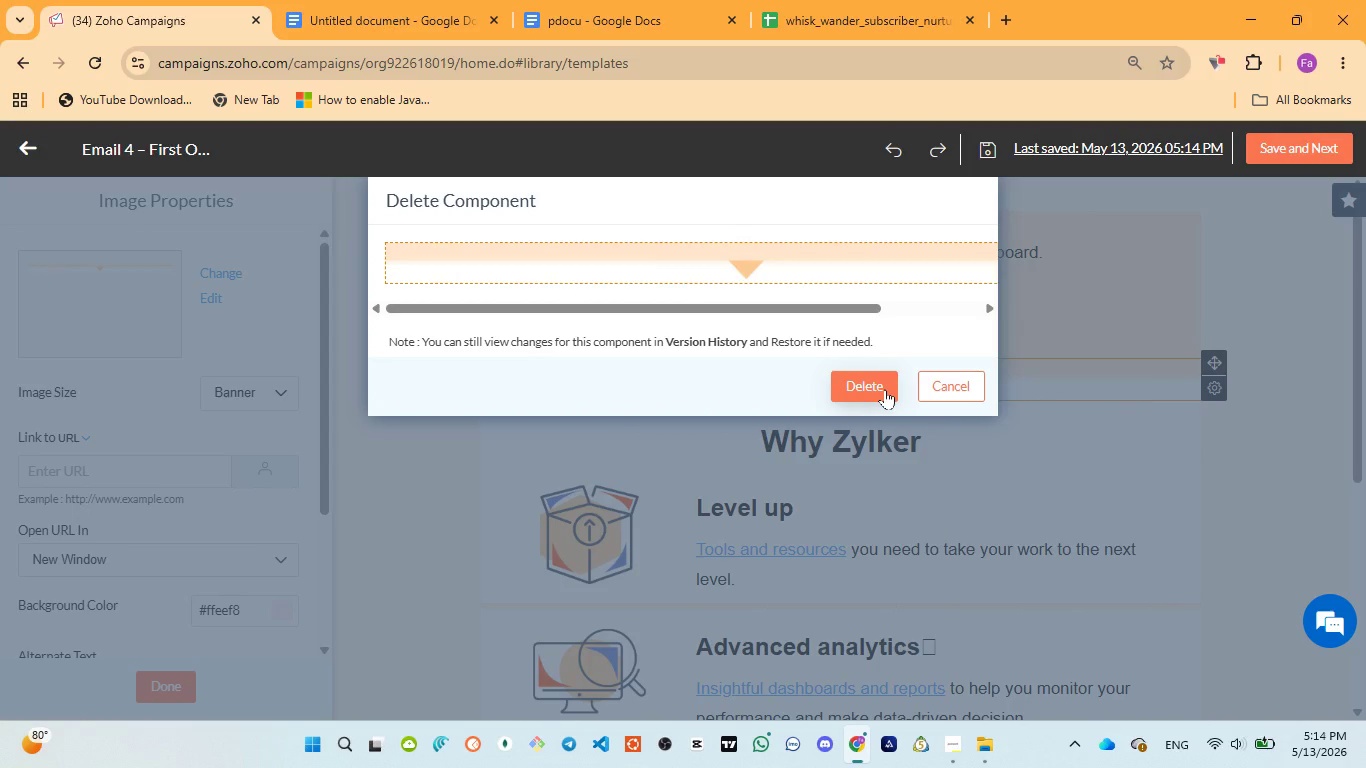 
left_click([885, 389])
 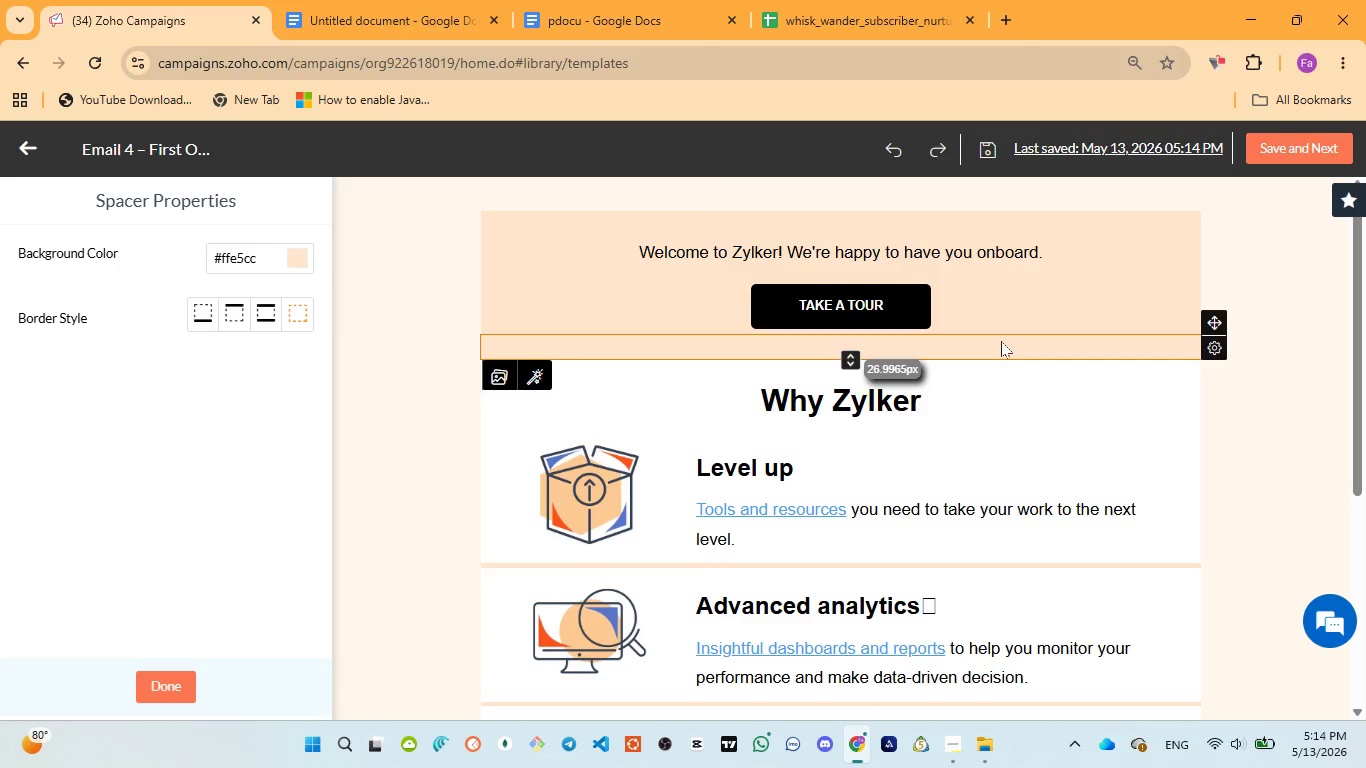 
wait(34.64)
 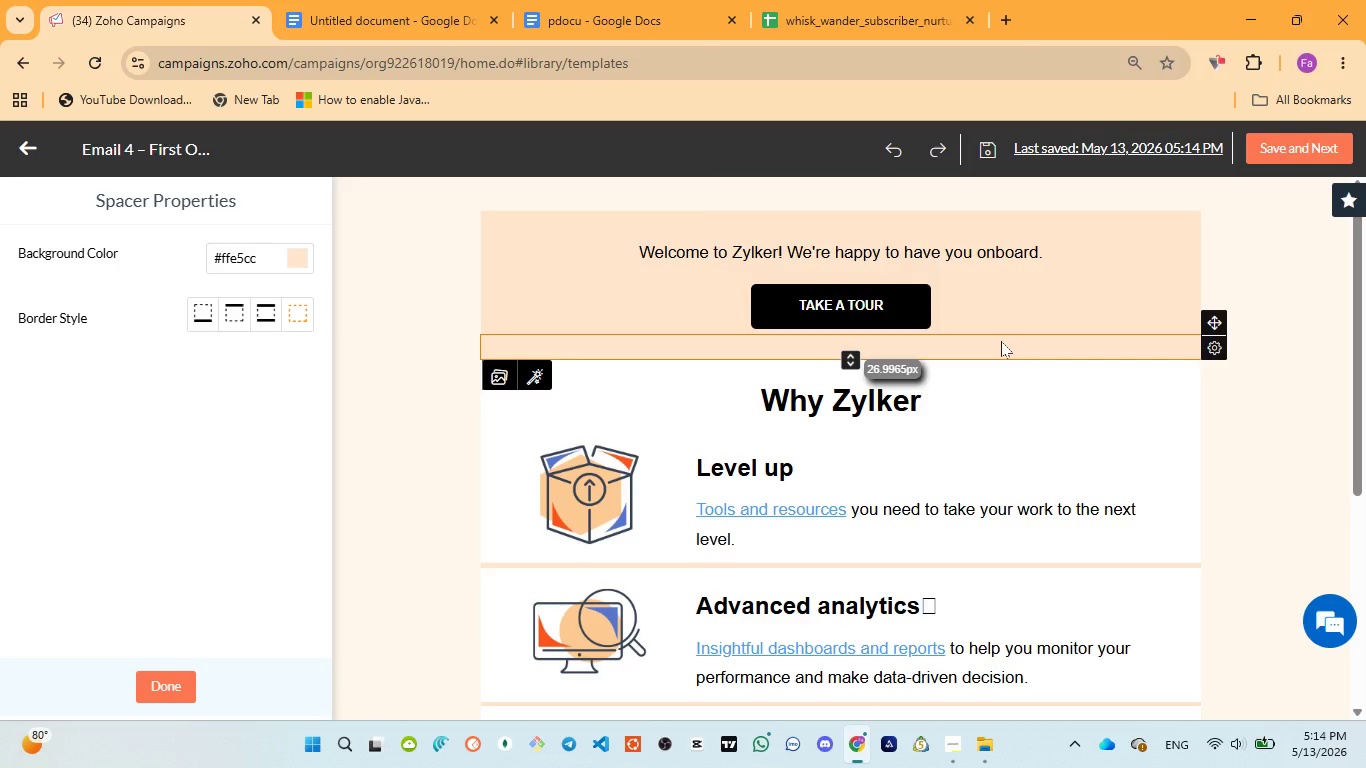 
left_click([998, 356])
 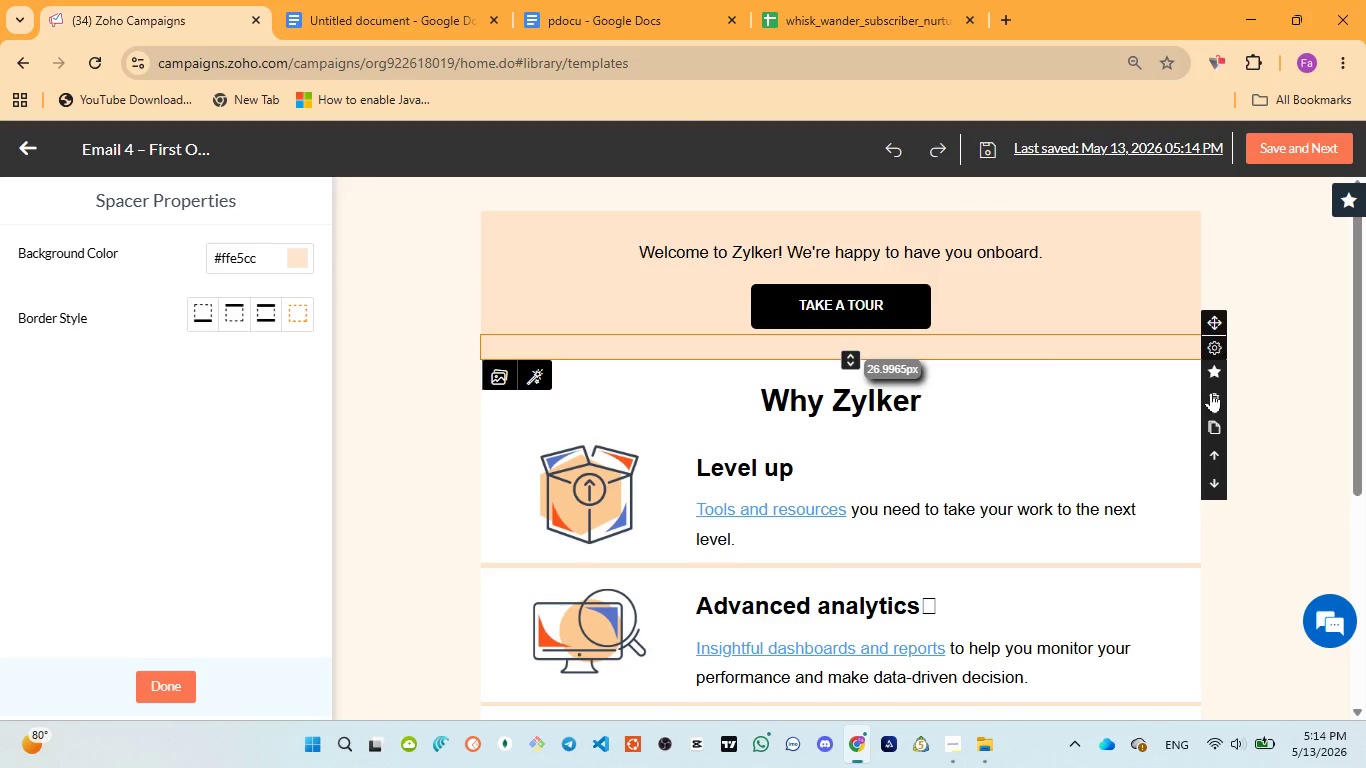 
left_click([1210, 401])
 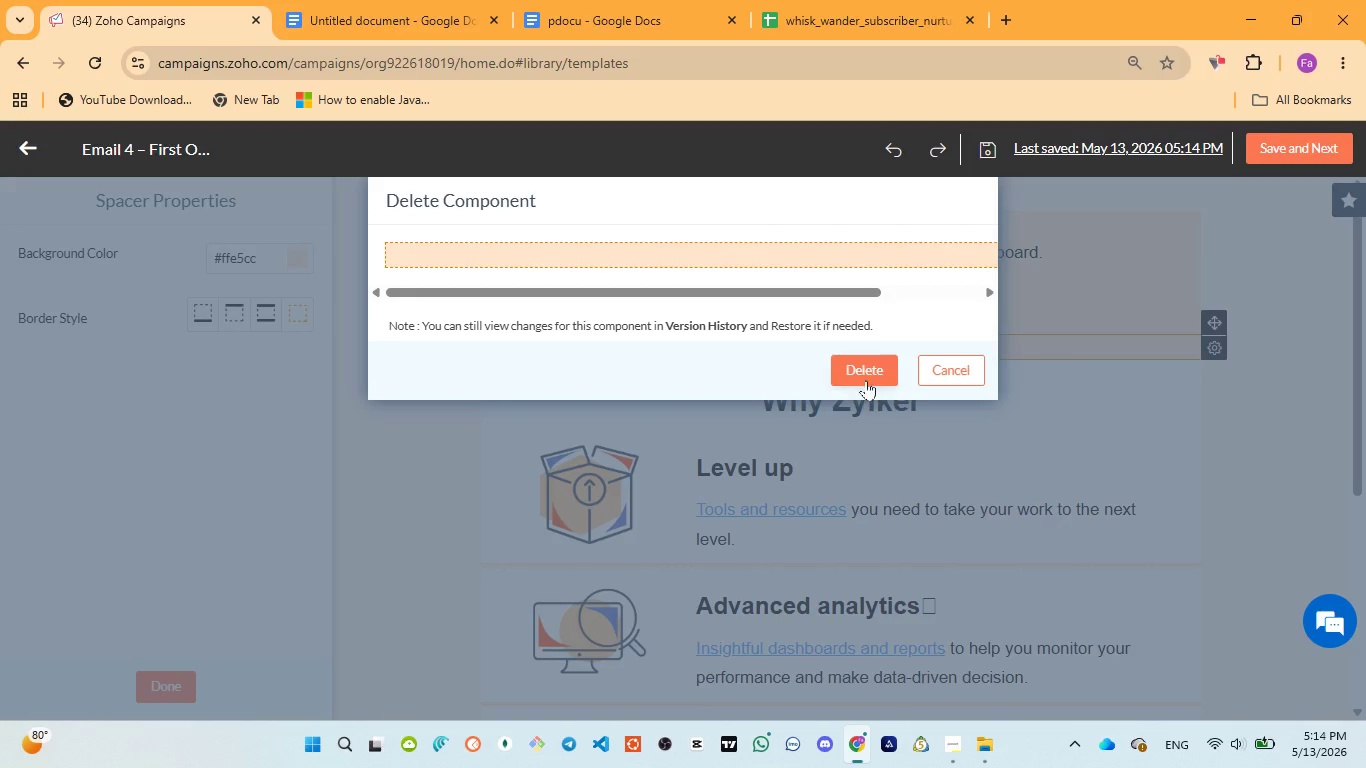 
left_click([872, 371])
 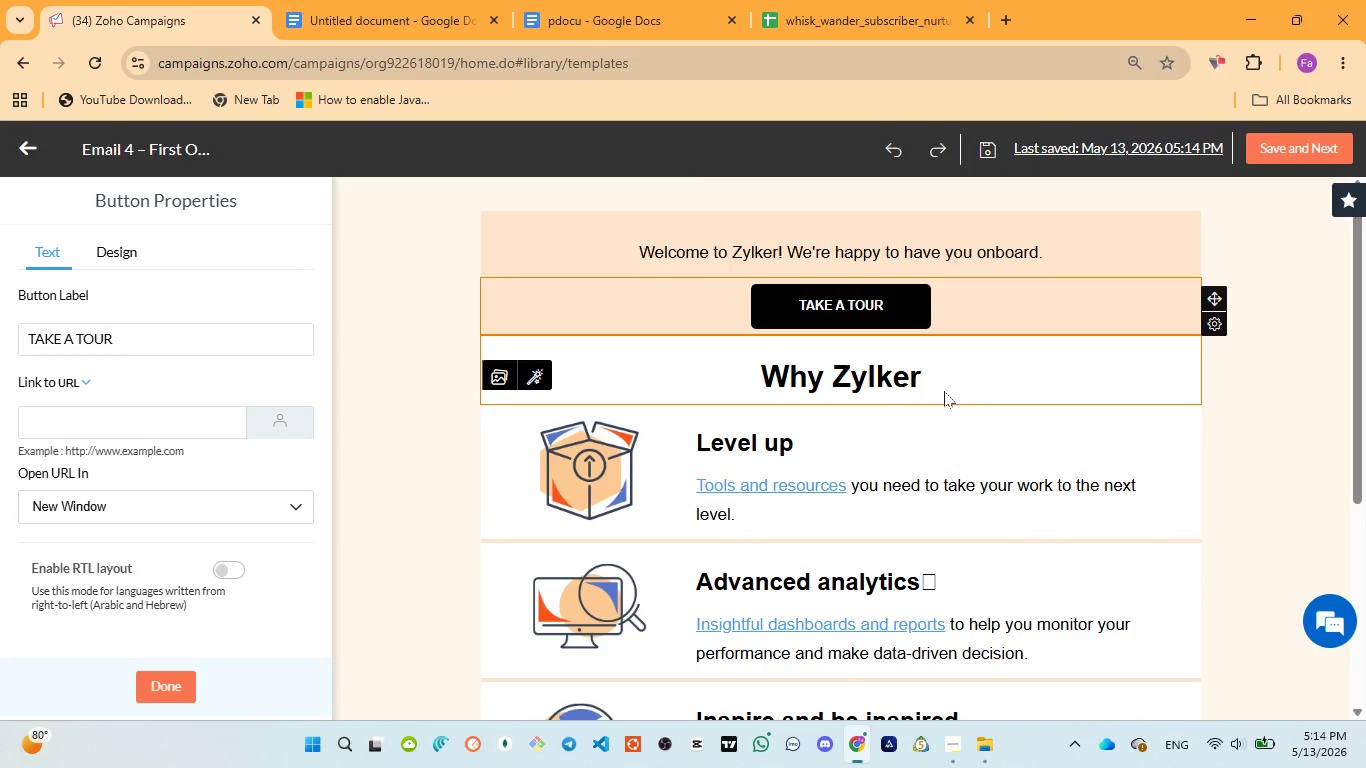 
left_click([926, 451])
 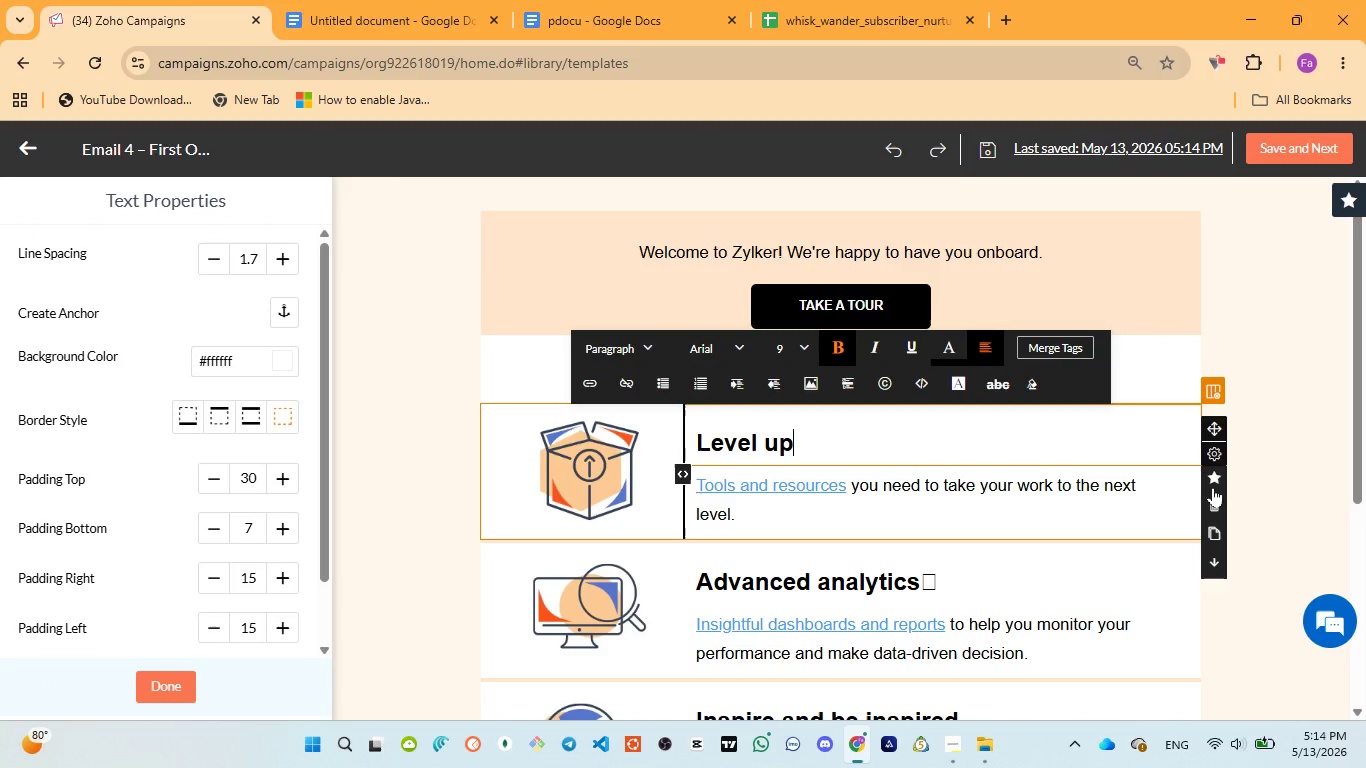 
left_click([1217, 501])
 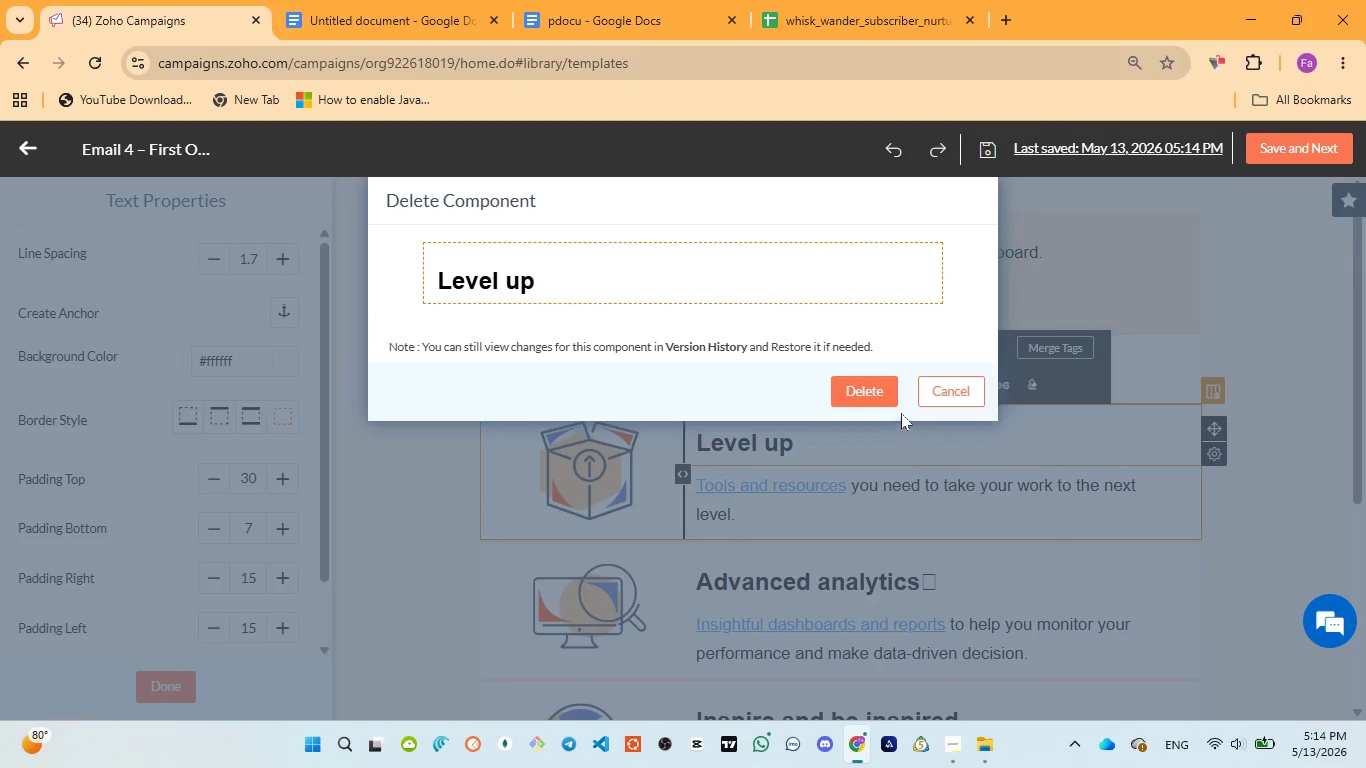 
left_click([879, 394])
 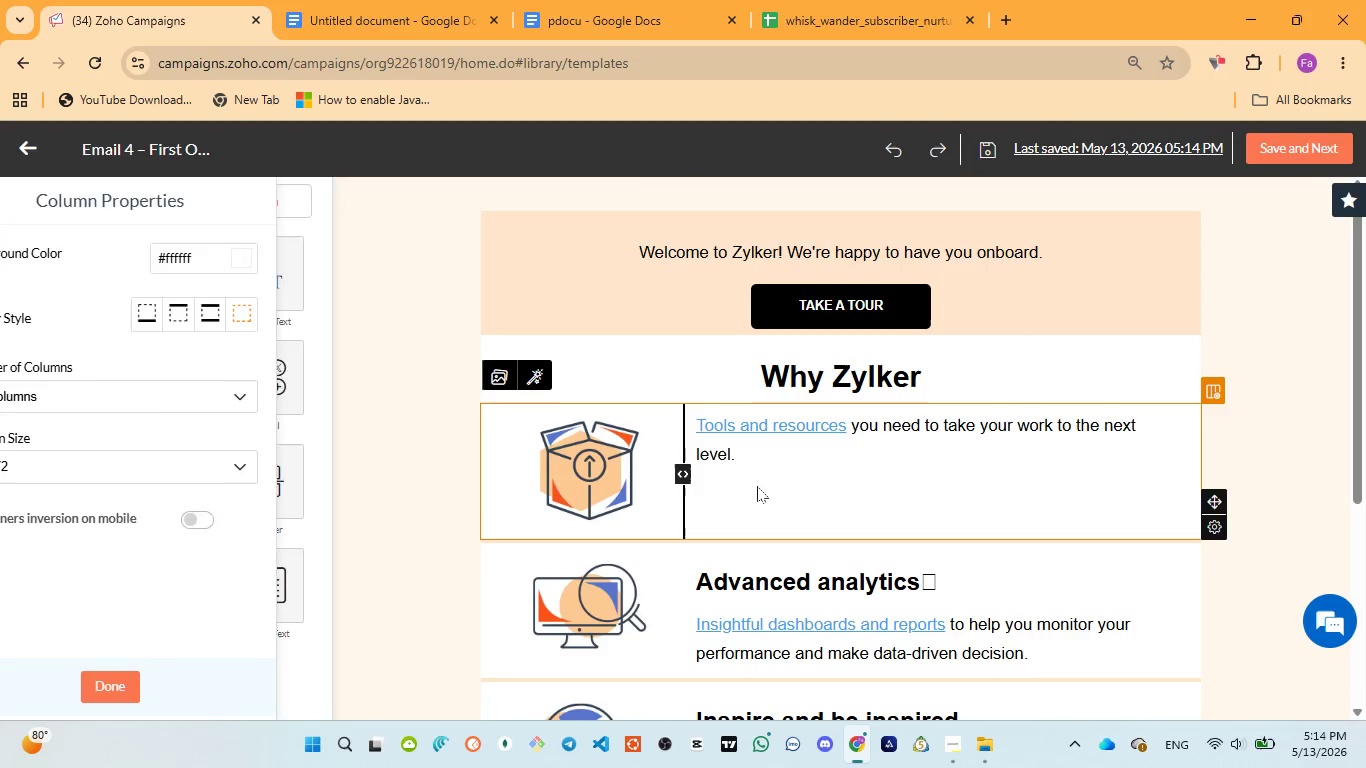 
left_click([753, 489])
 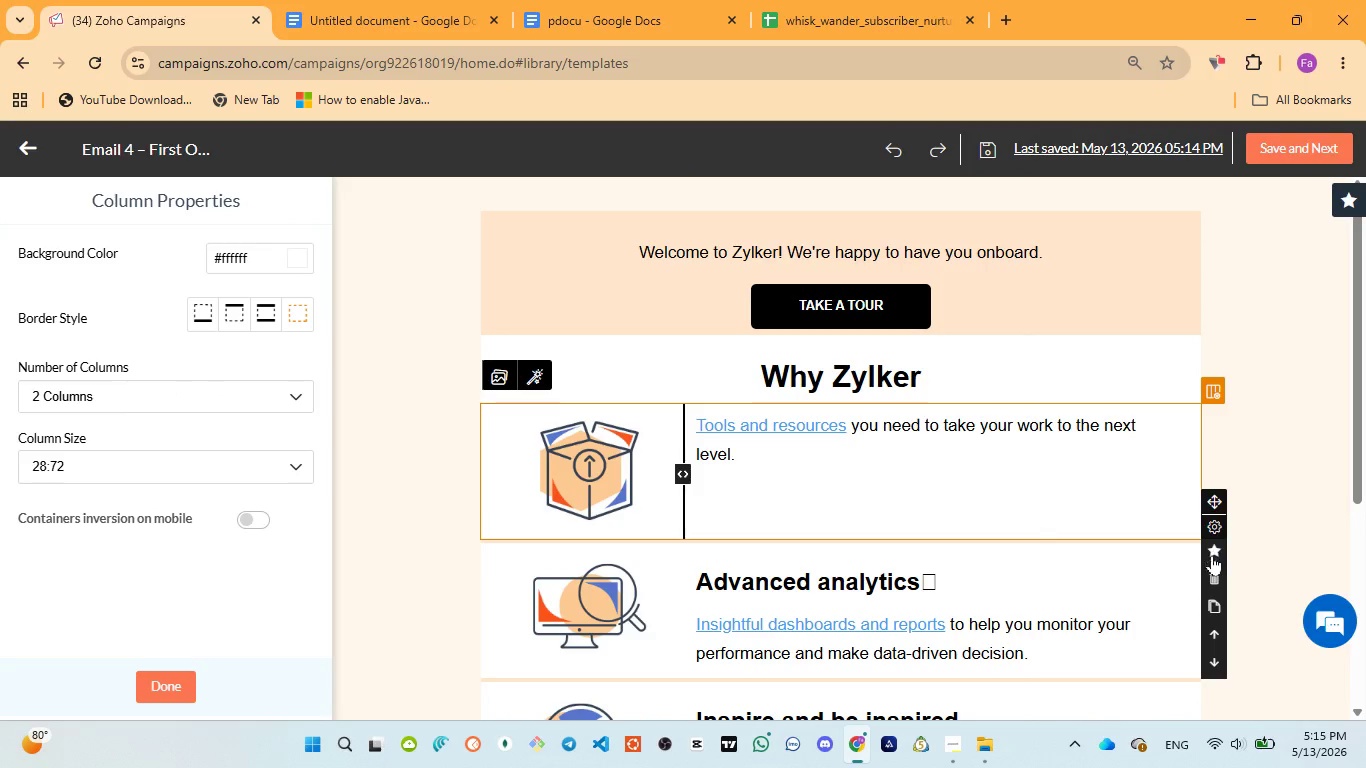 
left_click([1210, 578])
 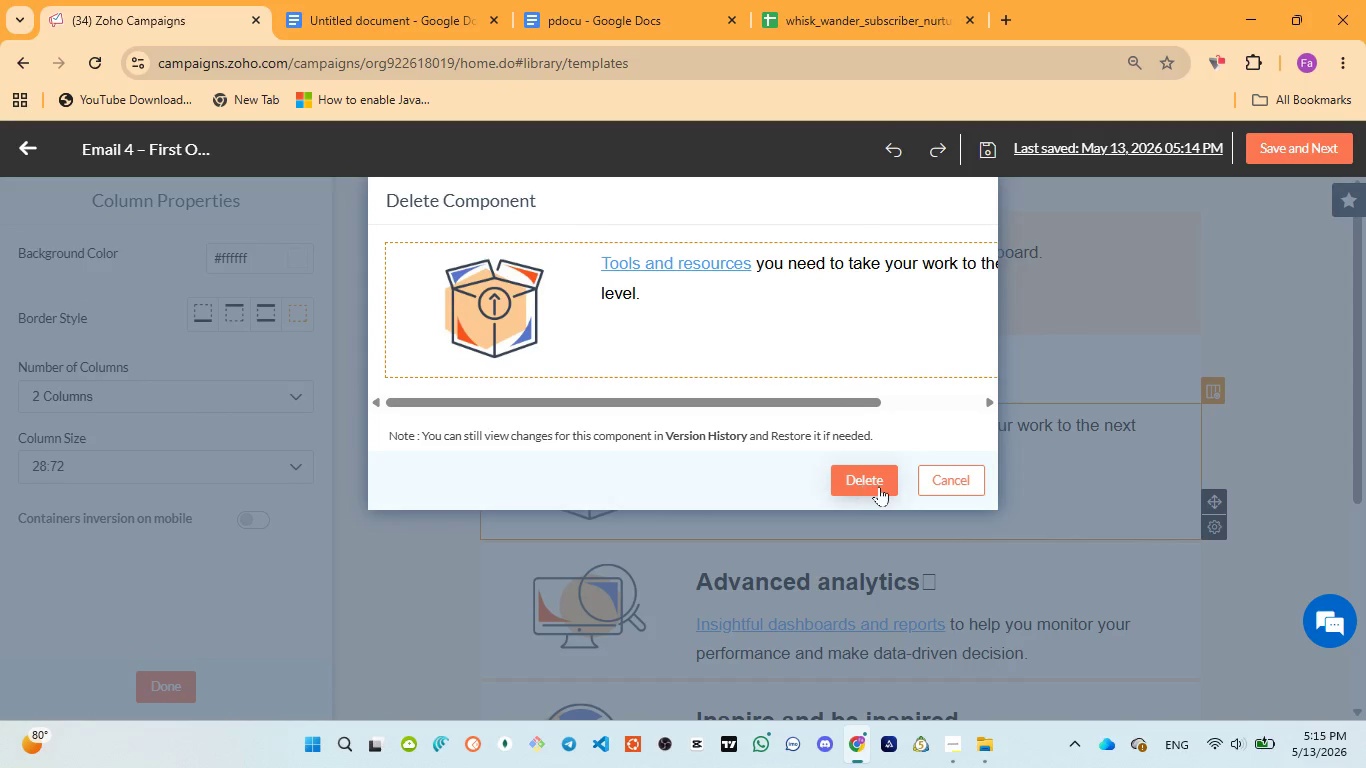 
left_click([879, 486])
 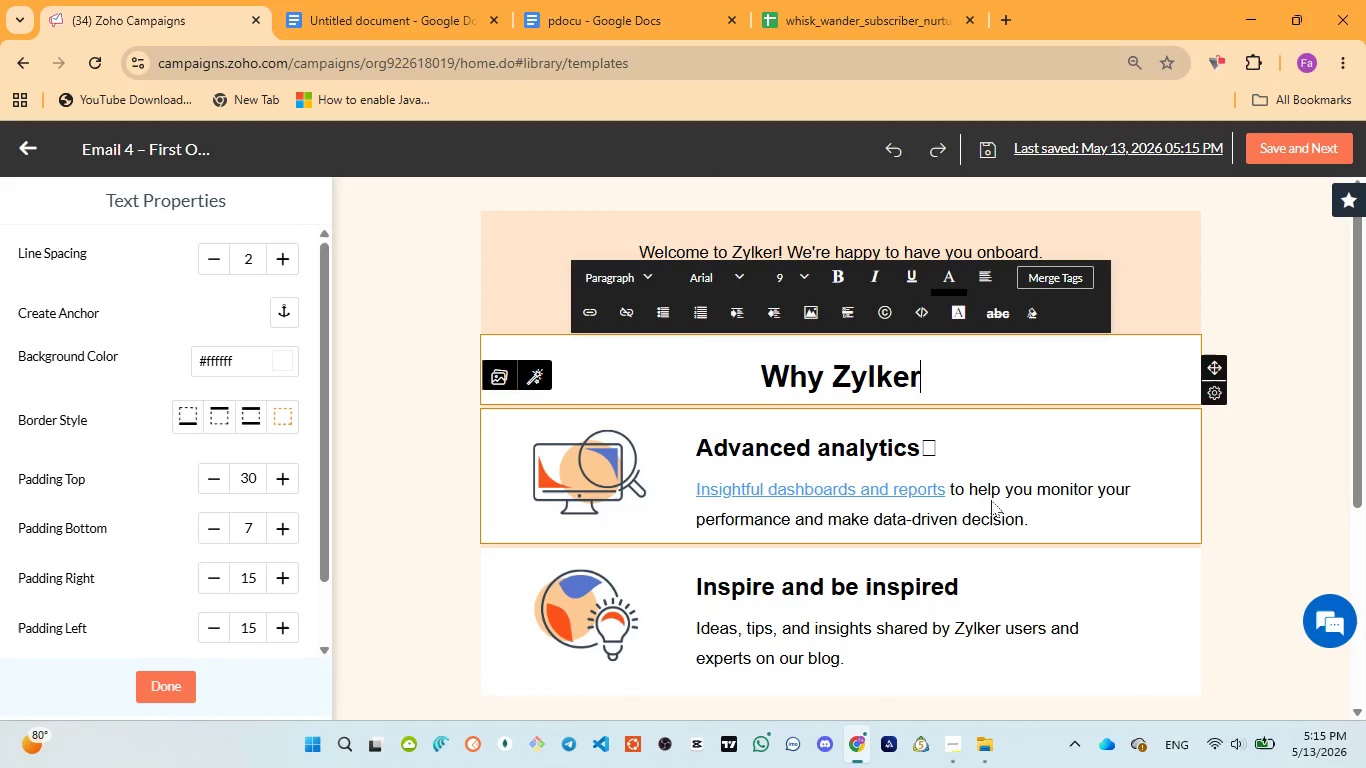 
left_click([1047, 464])
 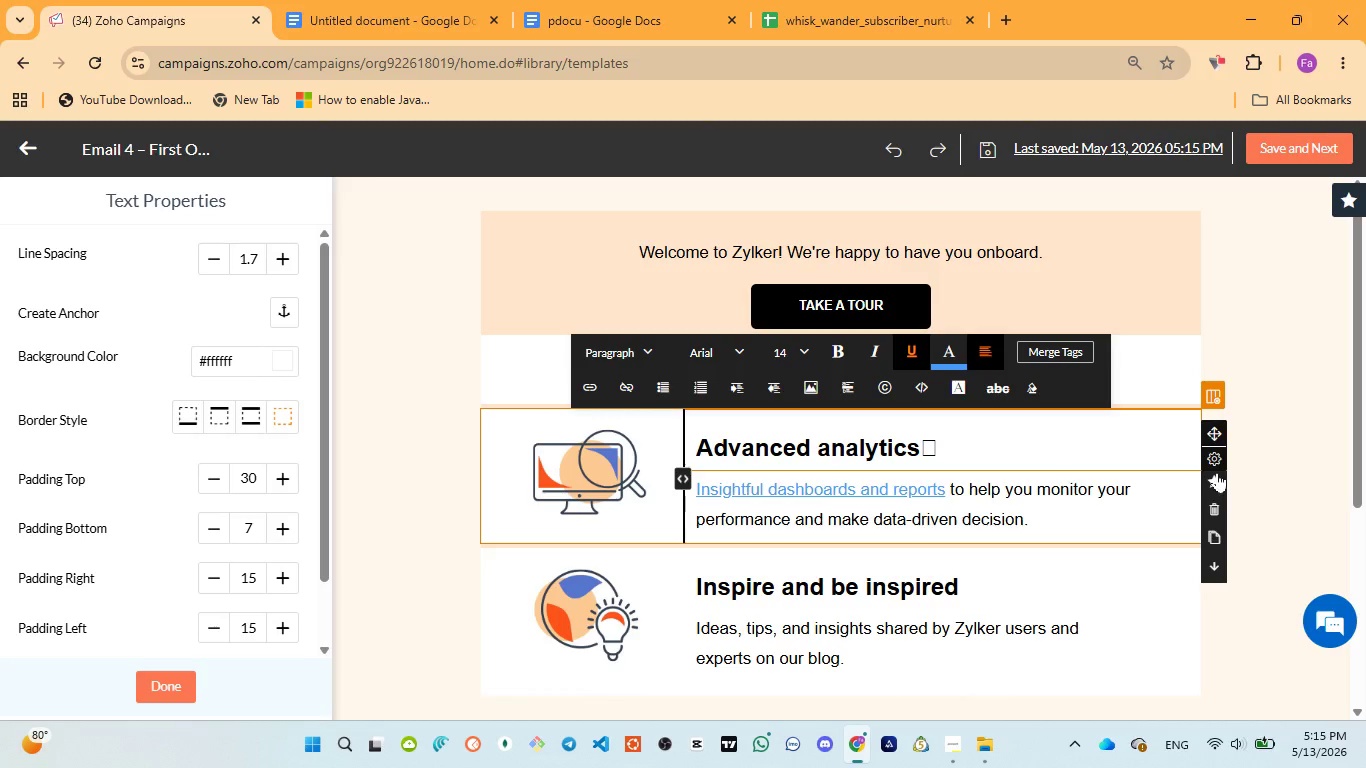 
left_click([1211, 508])
 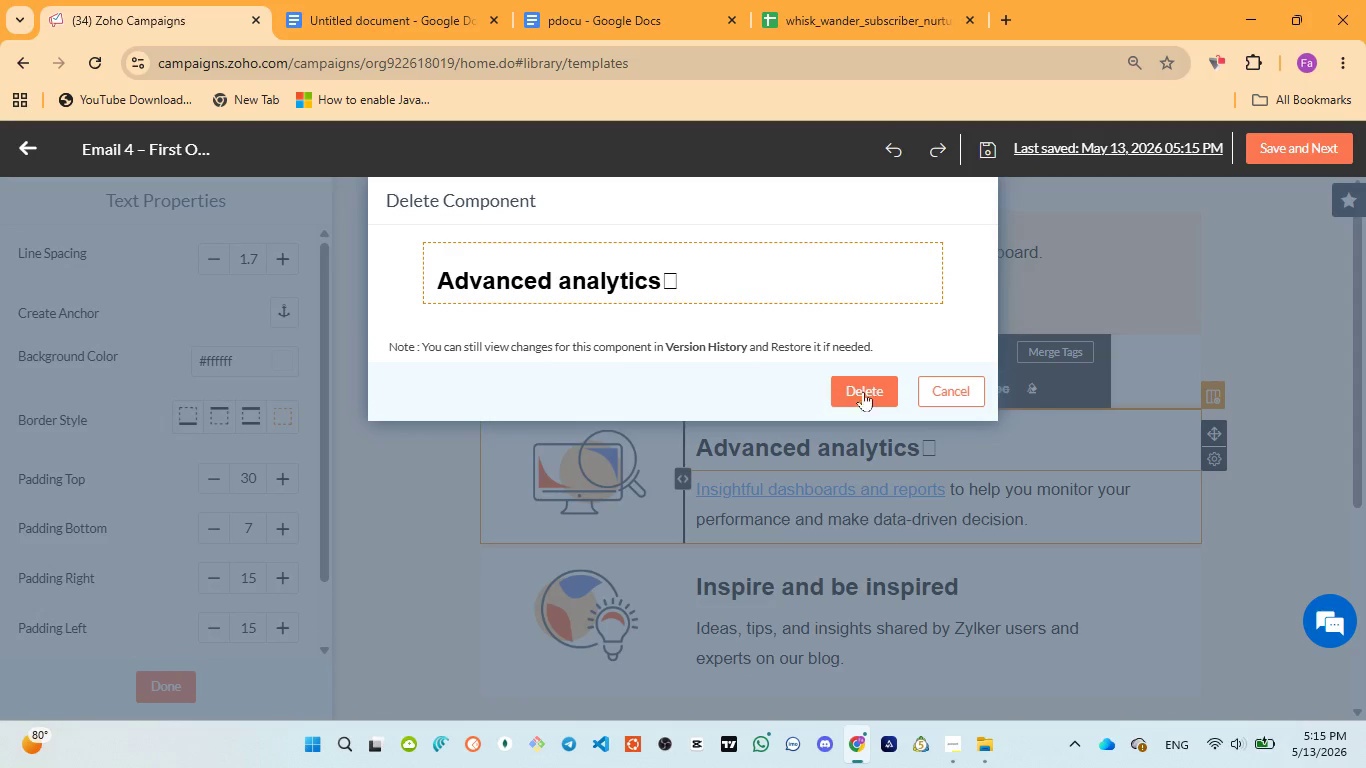 
left_click([870, 395])
 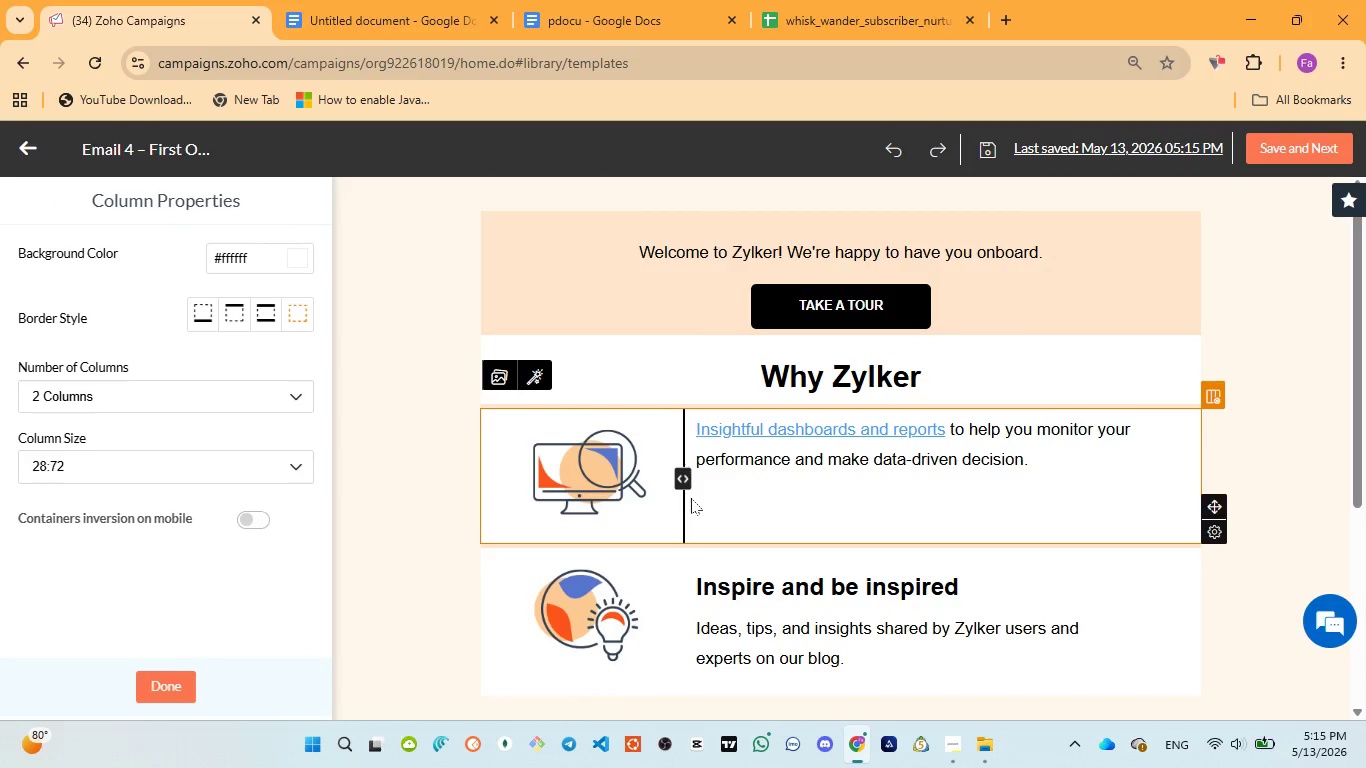 
left_click([726, 498])
 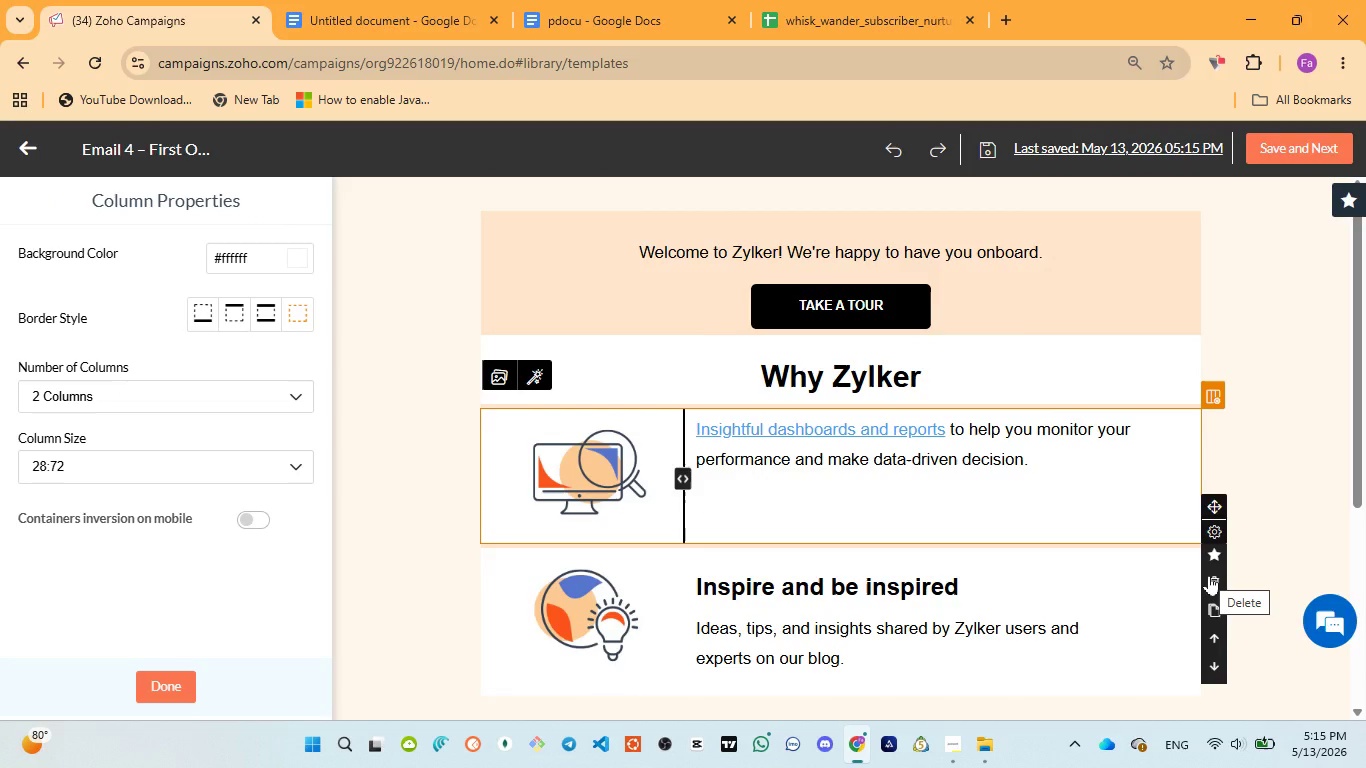 
wait(11.14)
 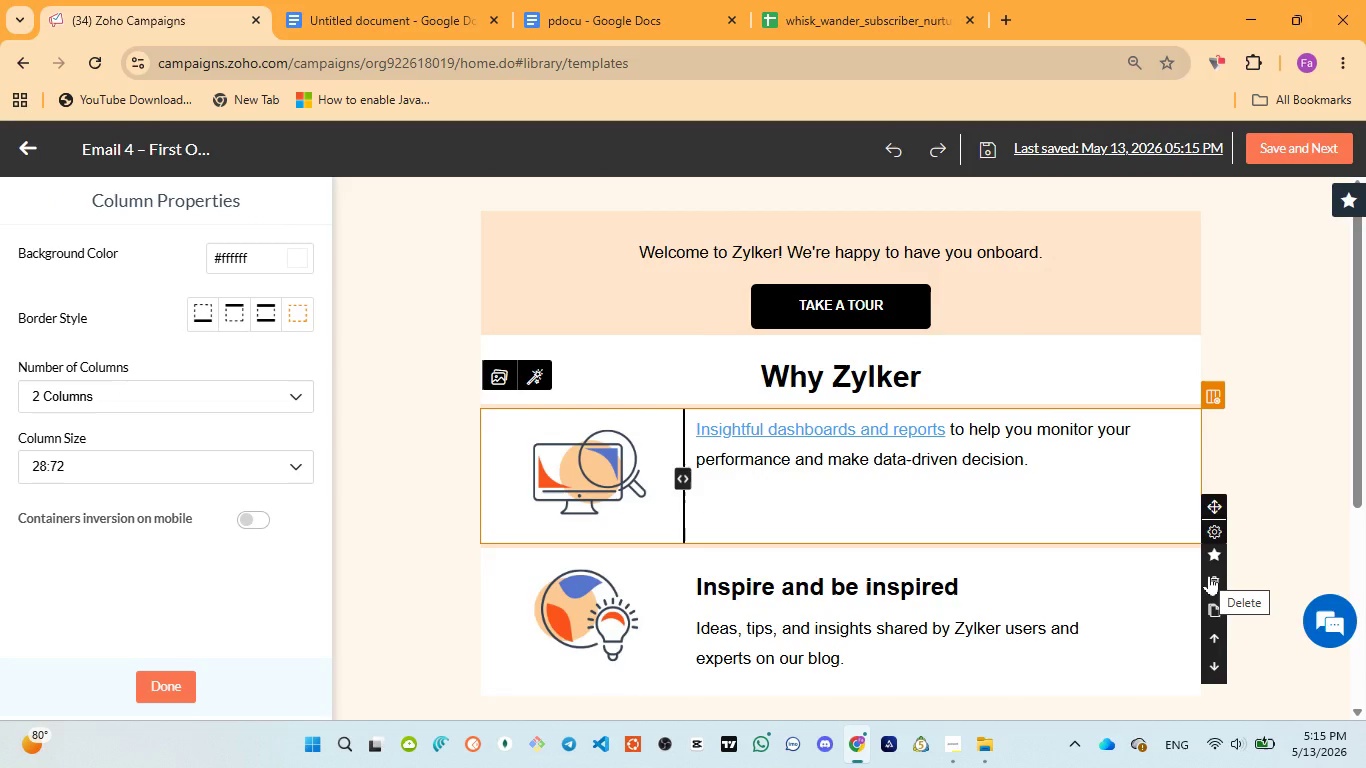 
scroll: coordinate [1059, 558], scroll_direction: down, amount: 2.0
 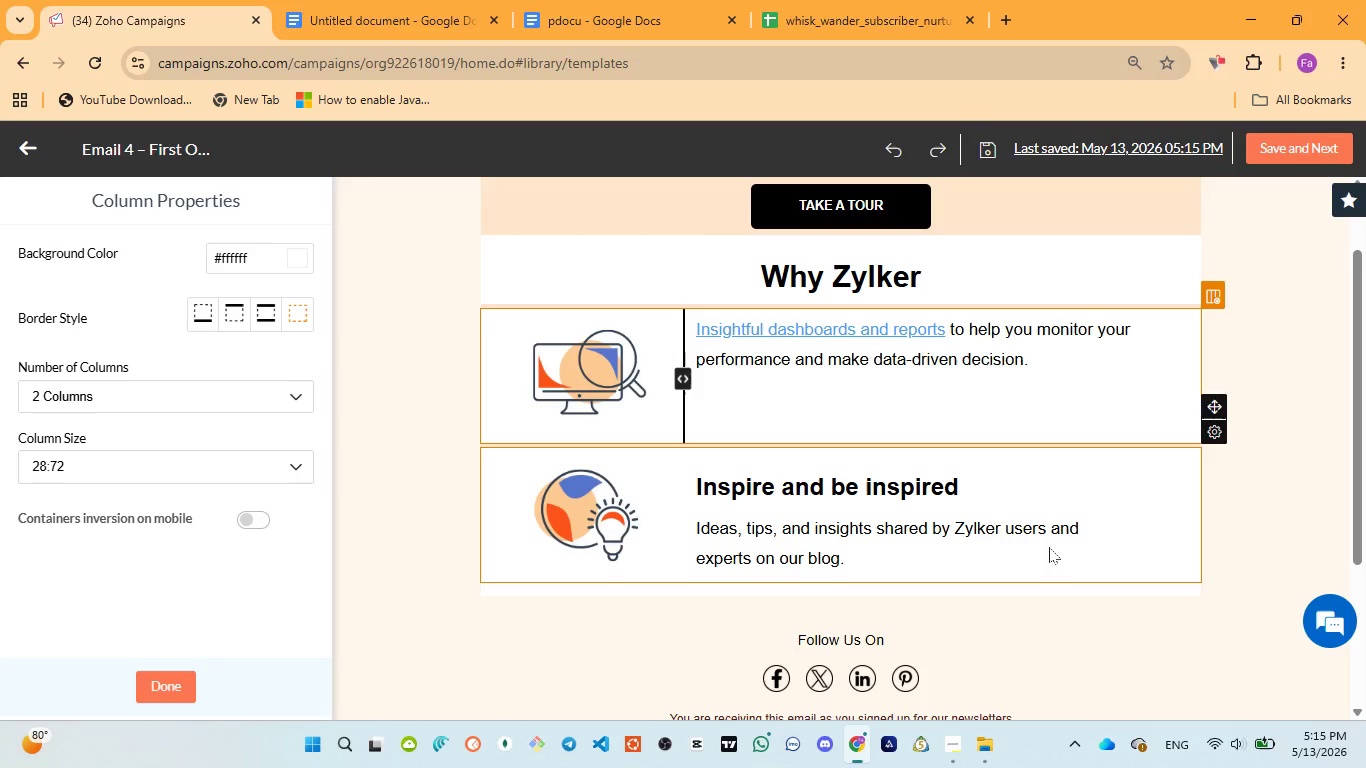 
wait(29.91)
 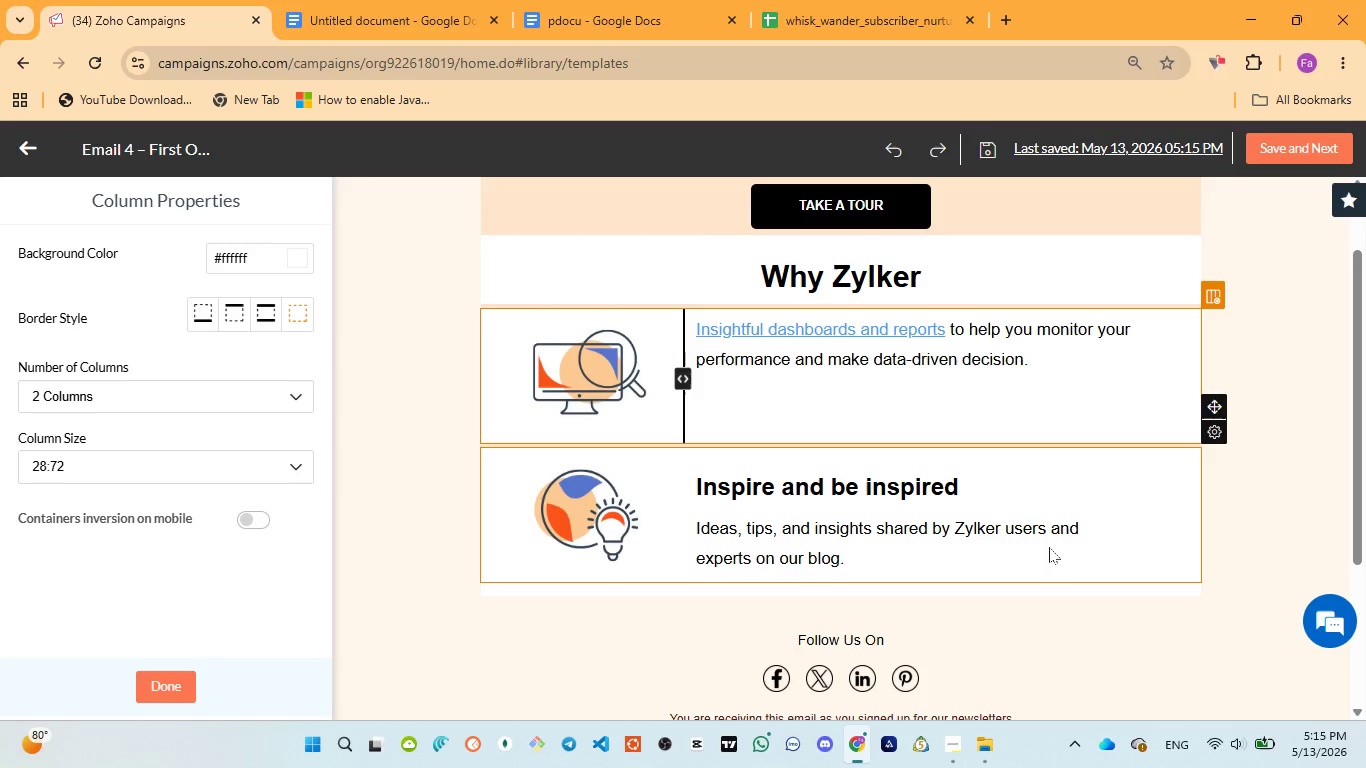 
left_click([1004, 616])
 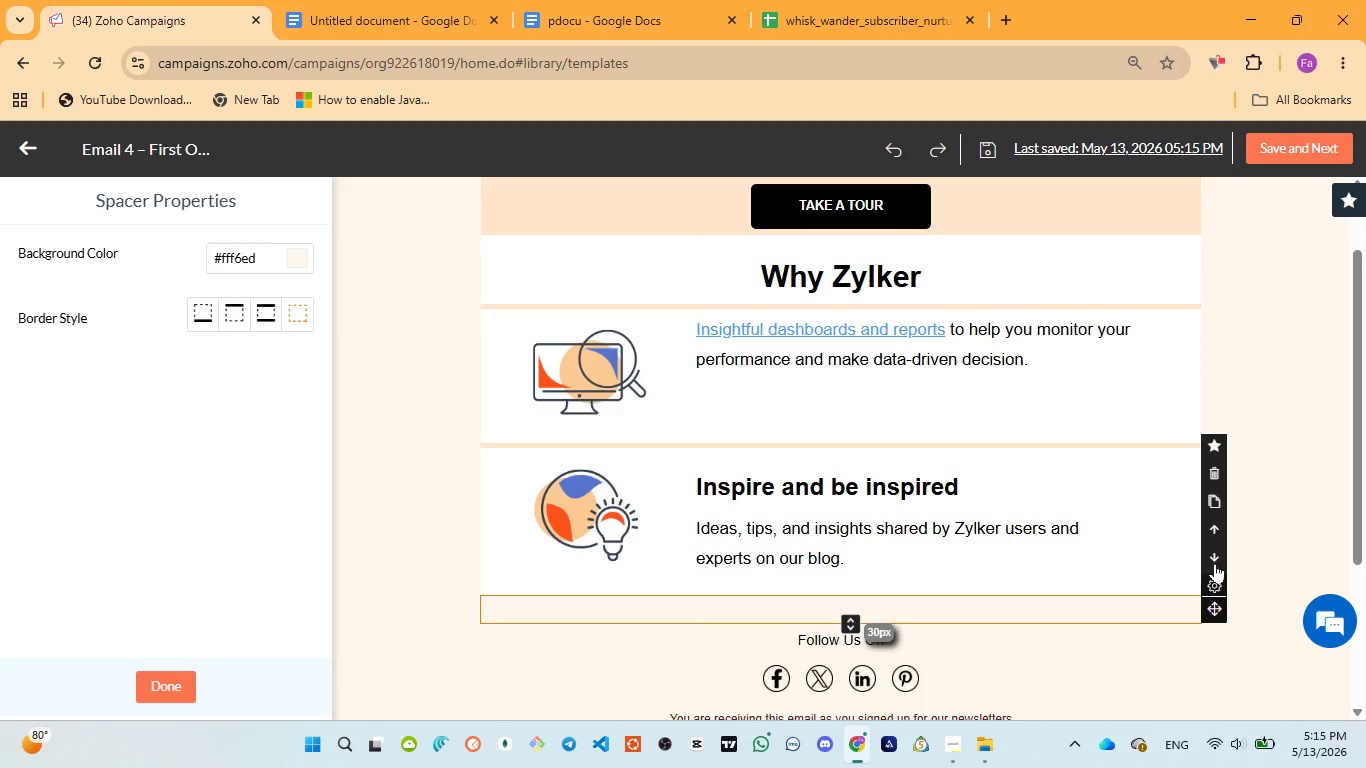 
wait(5.14)
 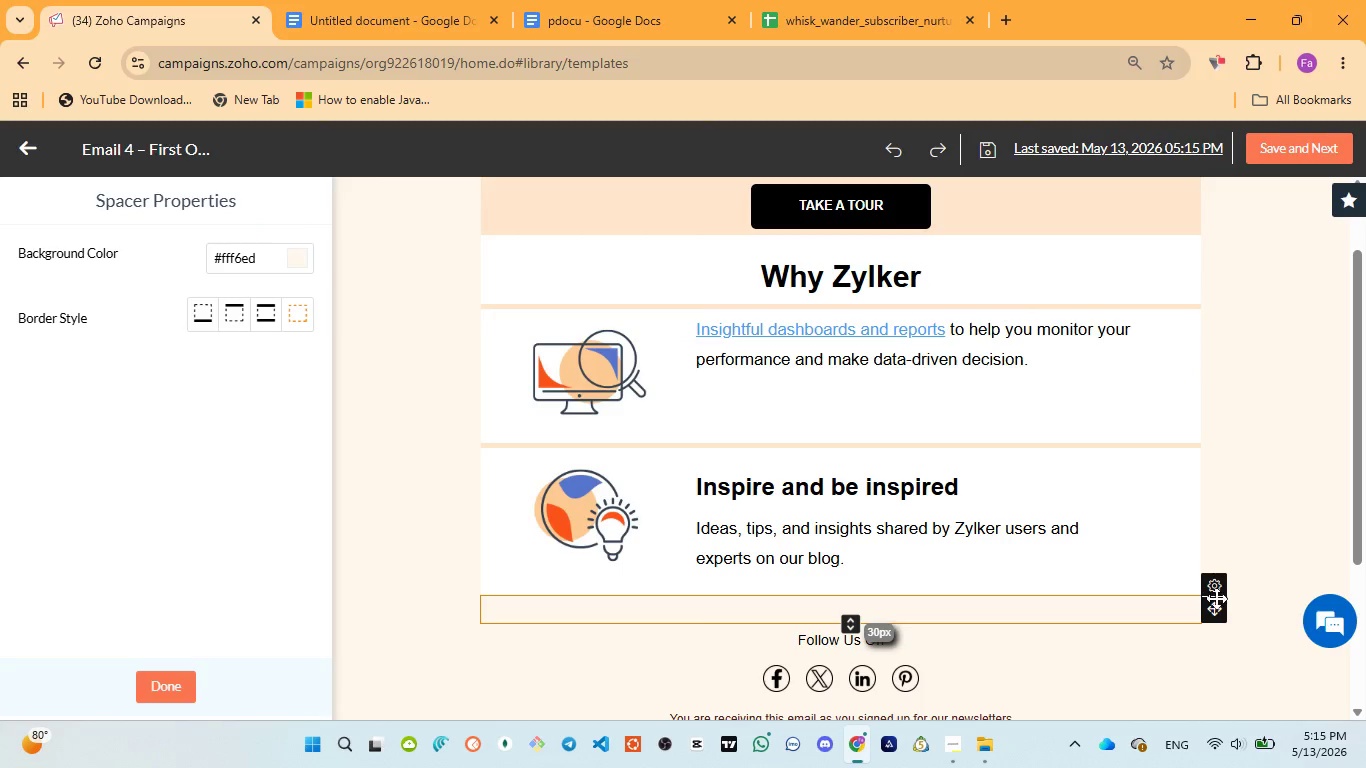 
left_click([1213, 468])
 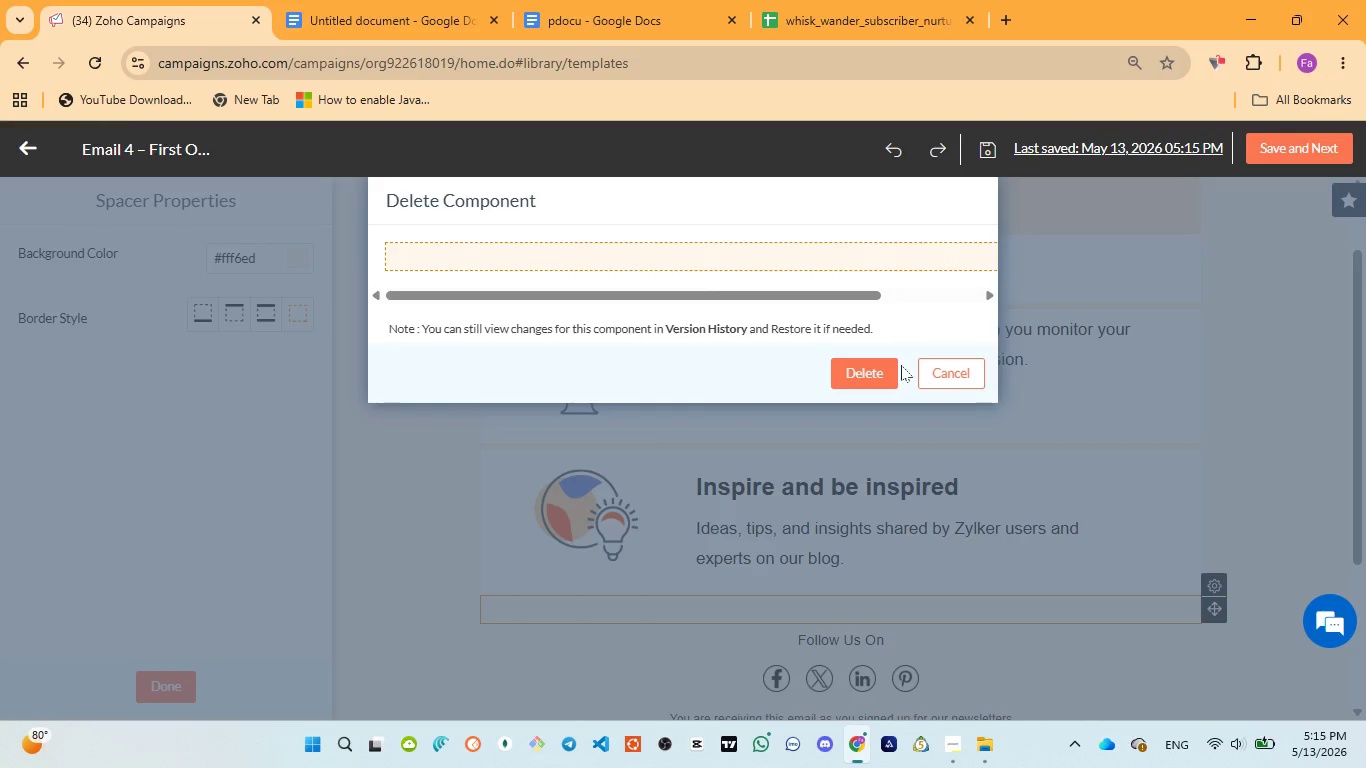 
left_click([882, 366])
 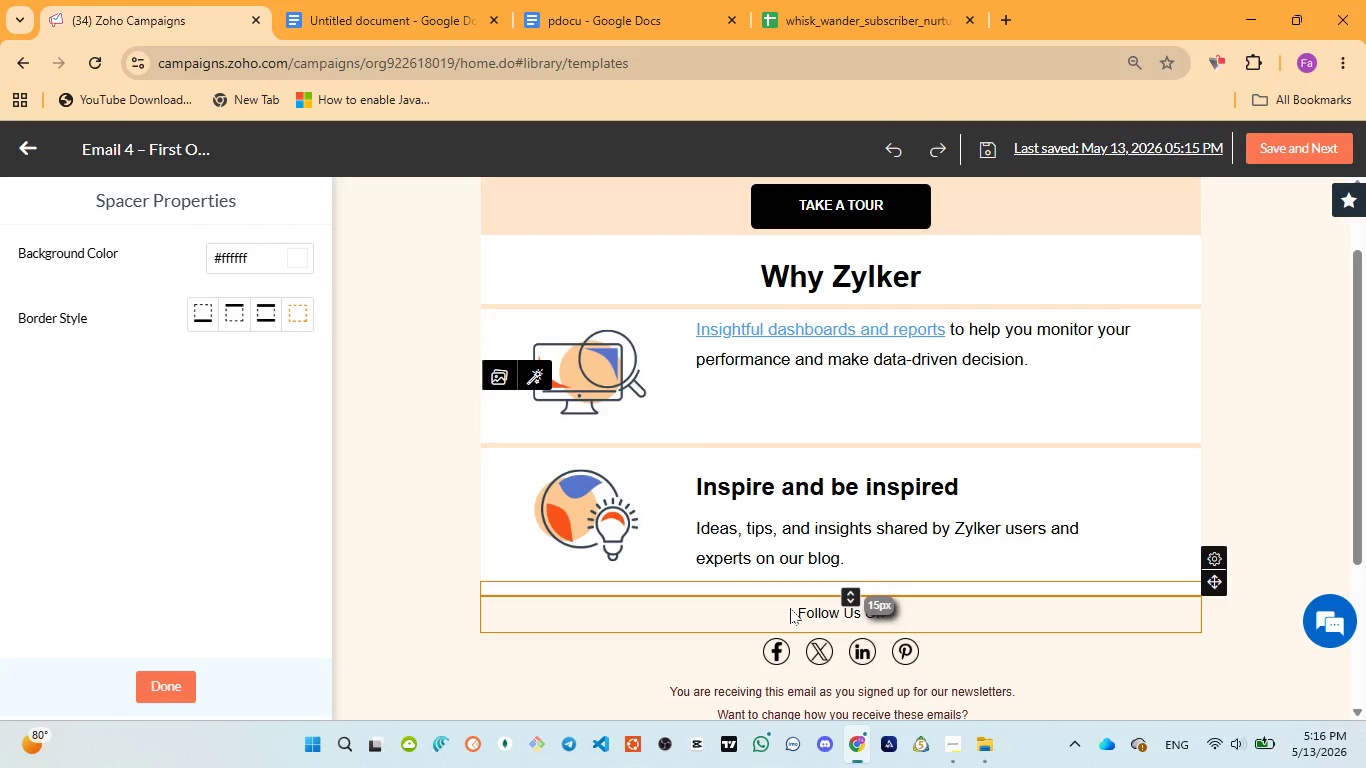 
left_click([790, 607])
 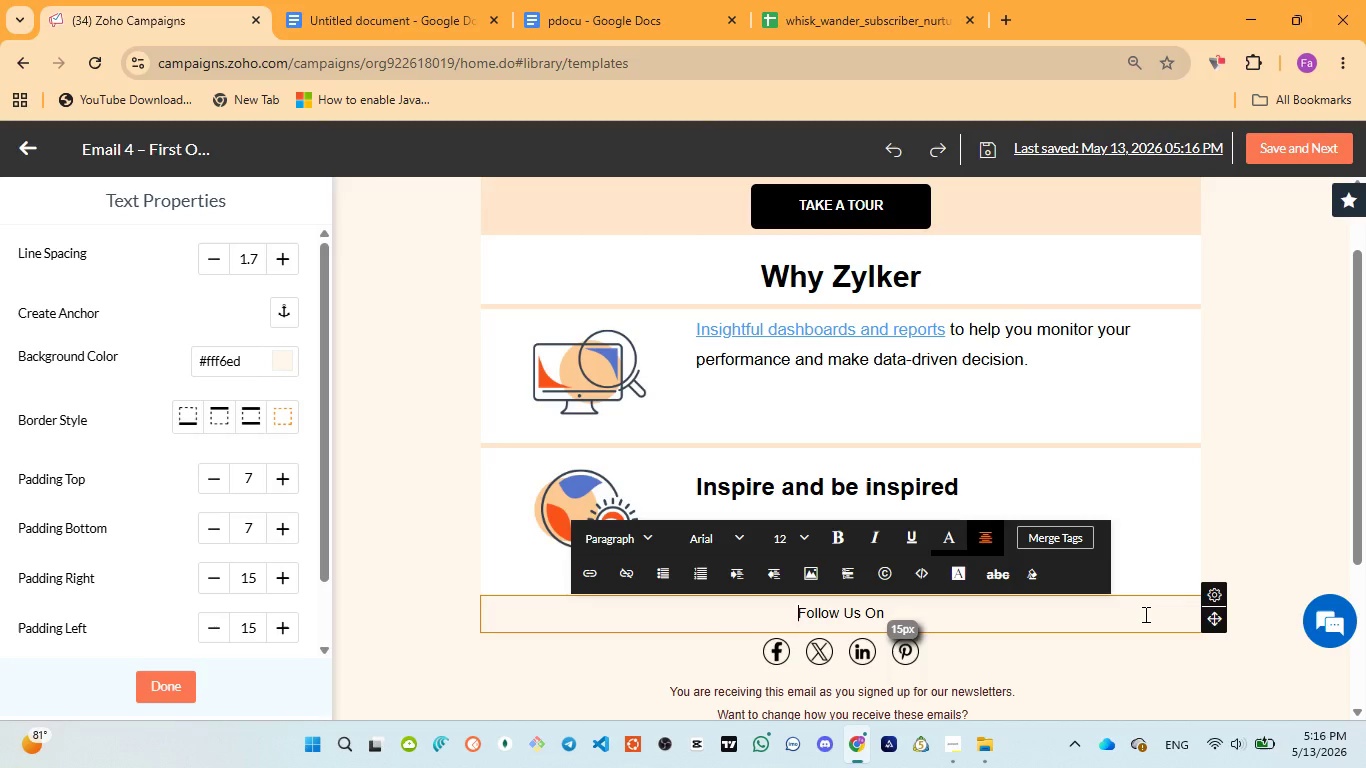 
wait(27.53)
 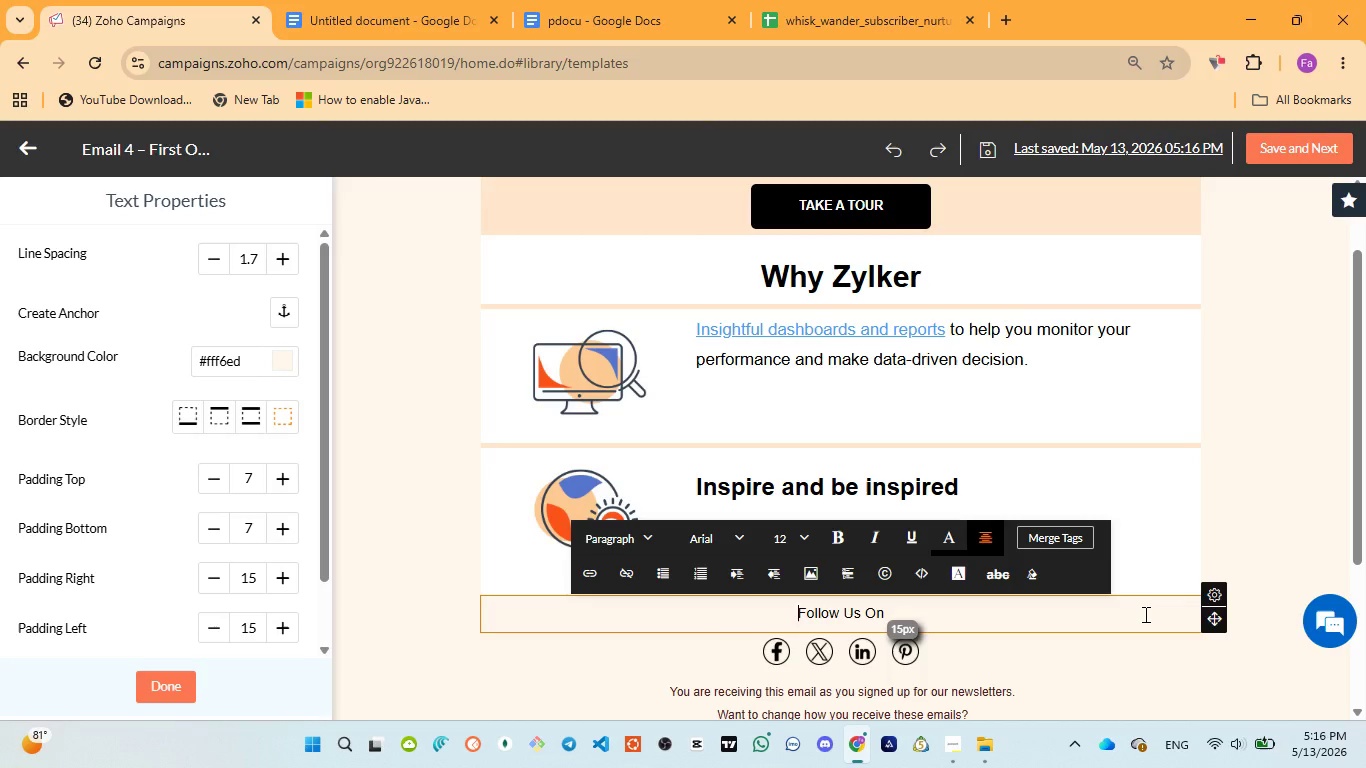 
left_click([1048, 622])
 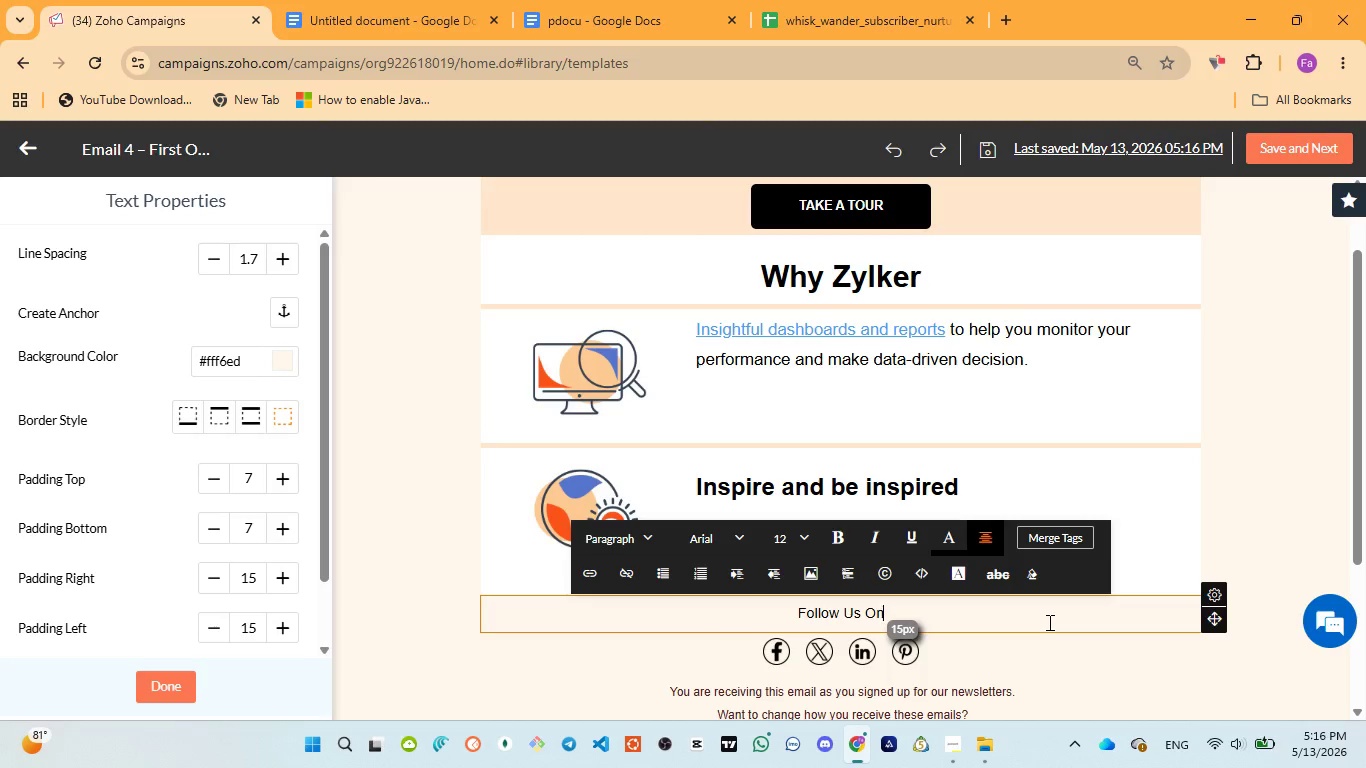 
wait(7.31)
 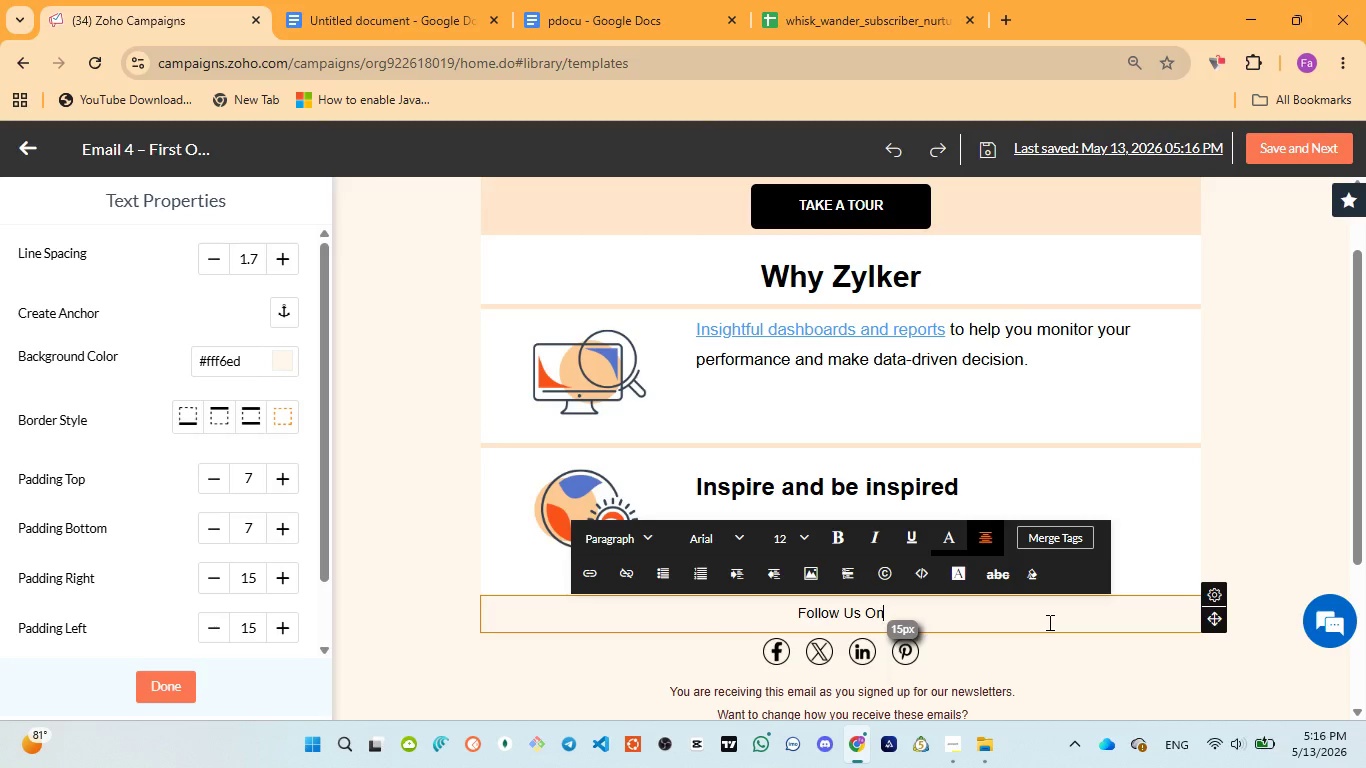 
left_click([1216, 486])
 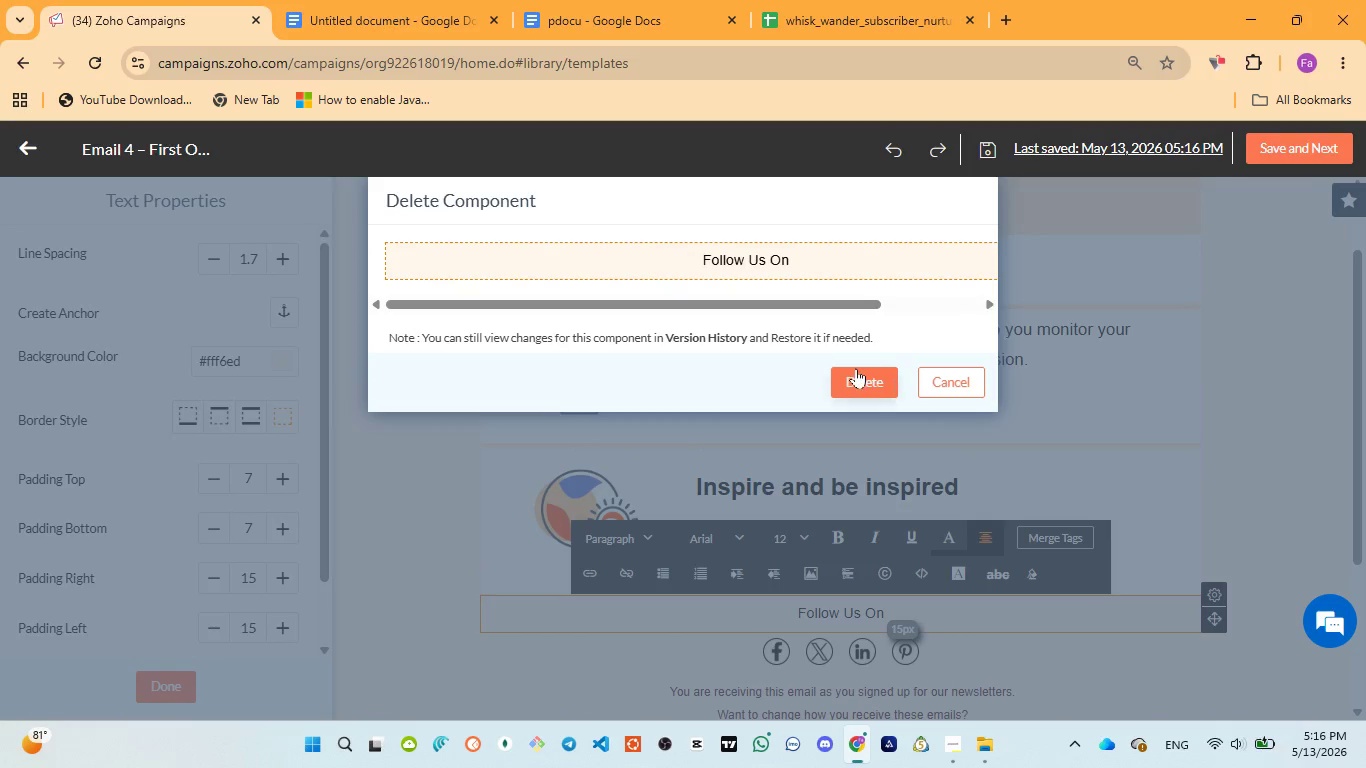 
left_click([856, 368])
 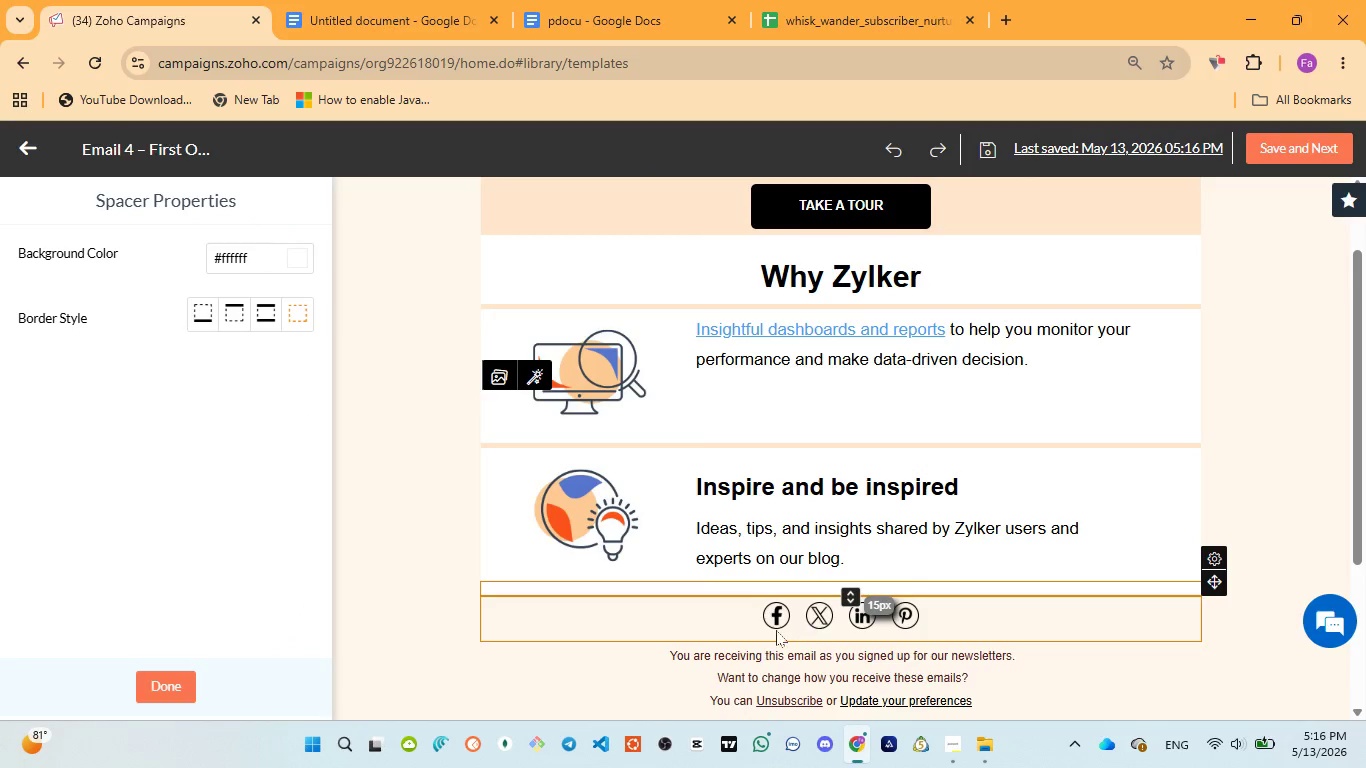 
left_click([738, 626])
 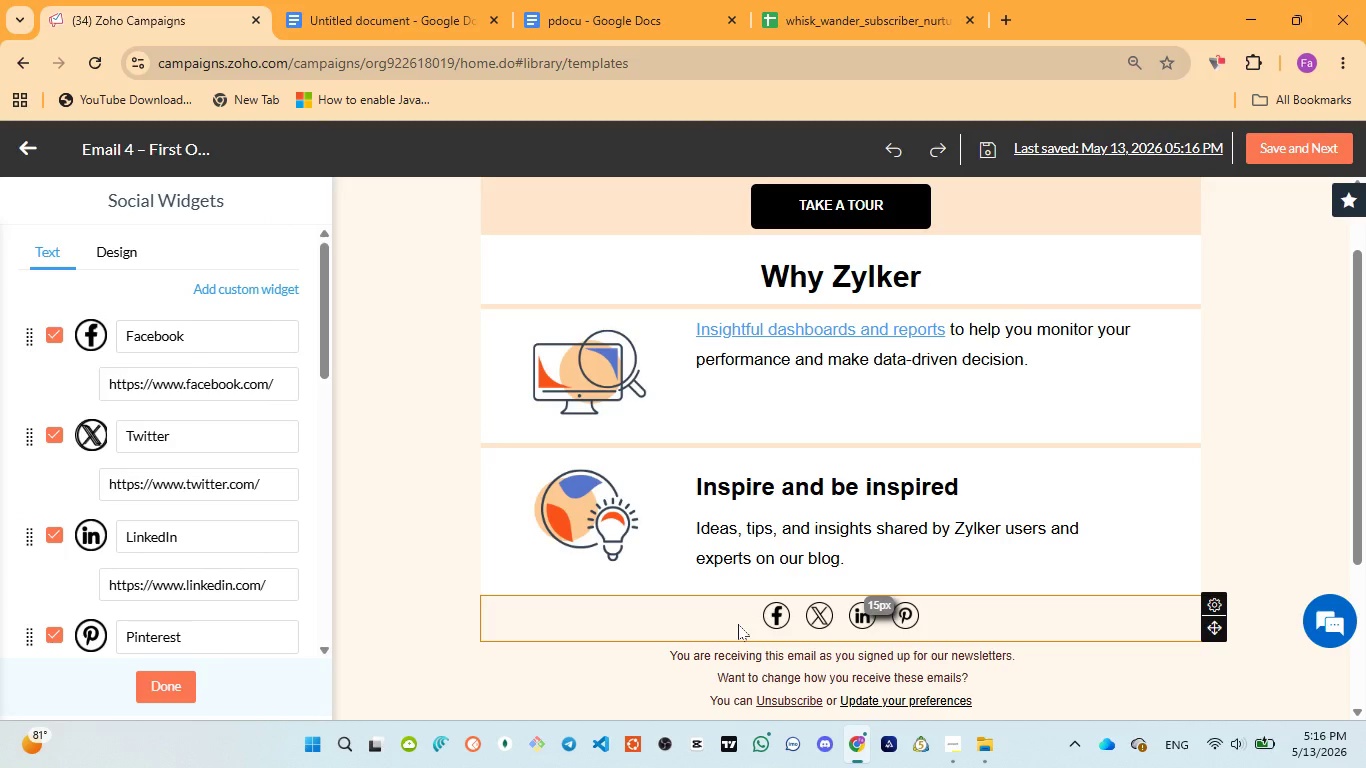 
wait(9.02)
 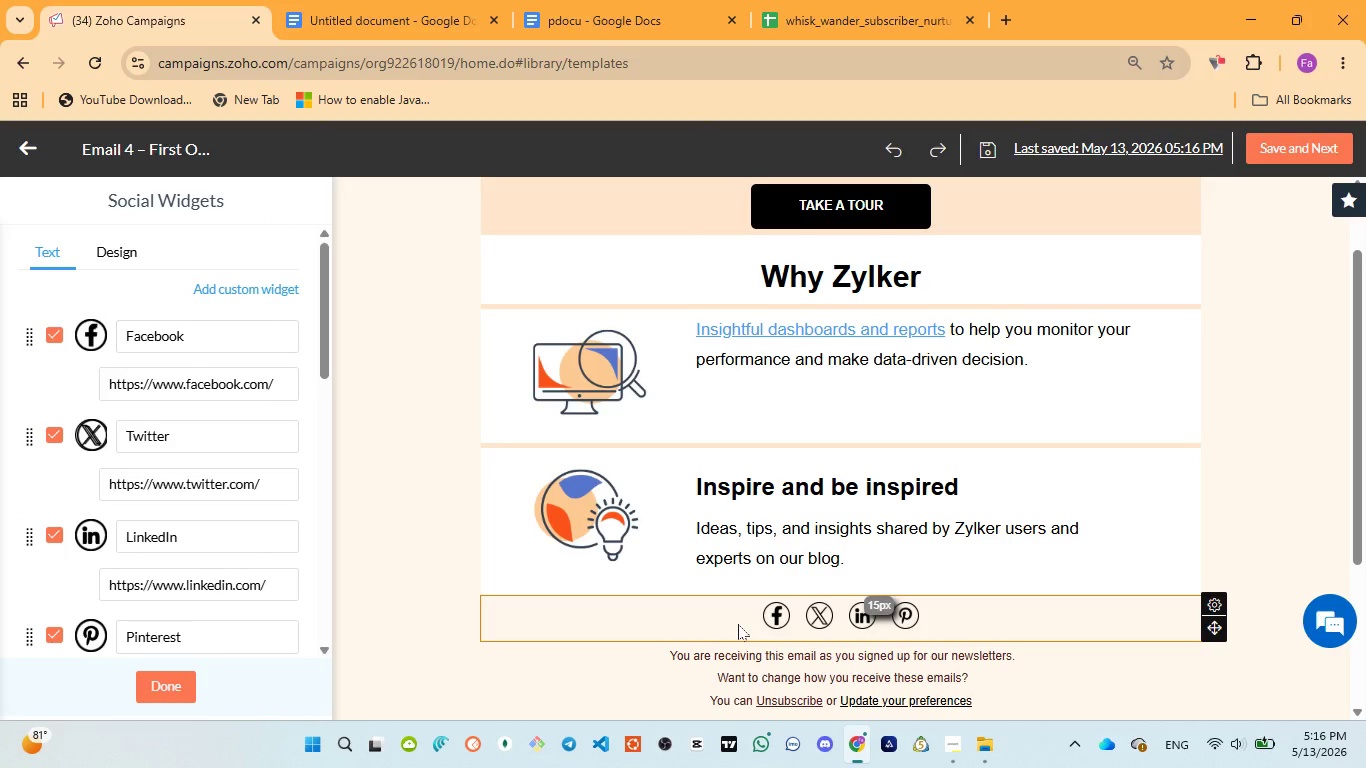 
left_click([1215, 490])
 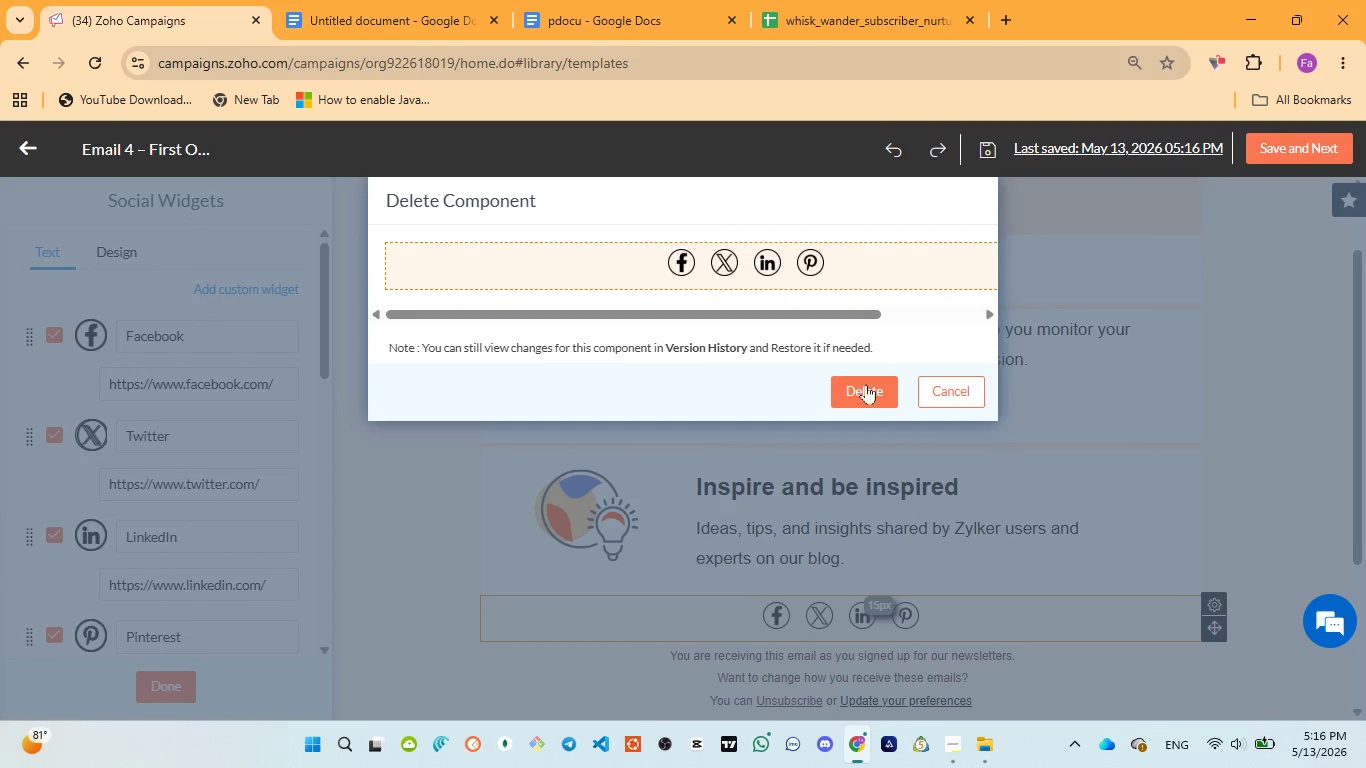 
left_click([866, 382])
 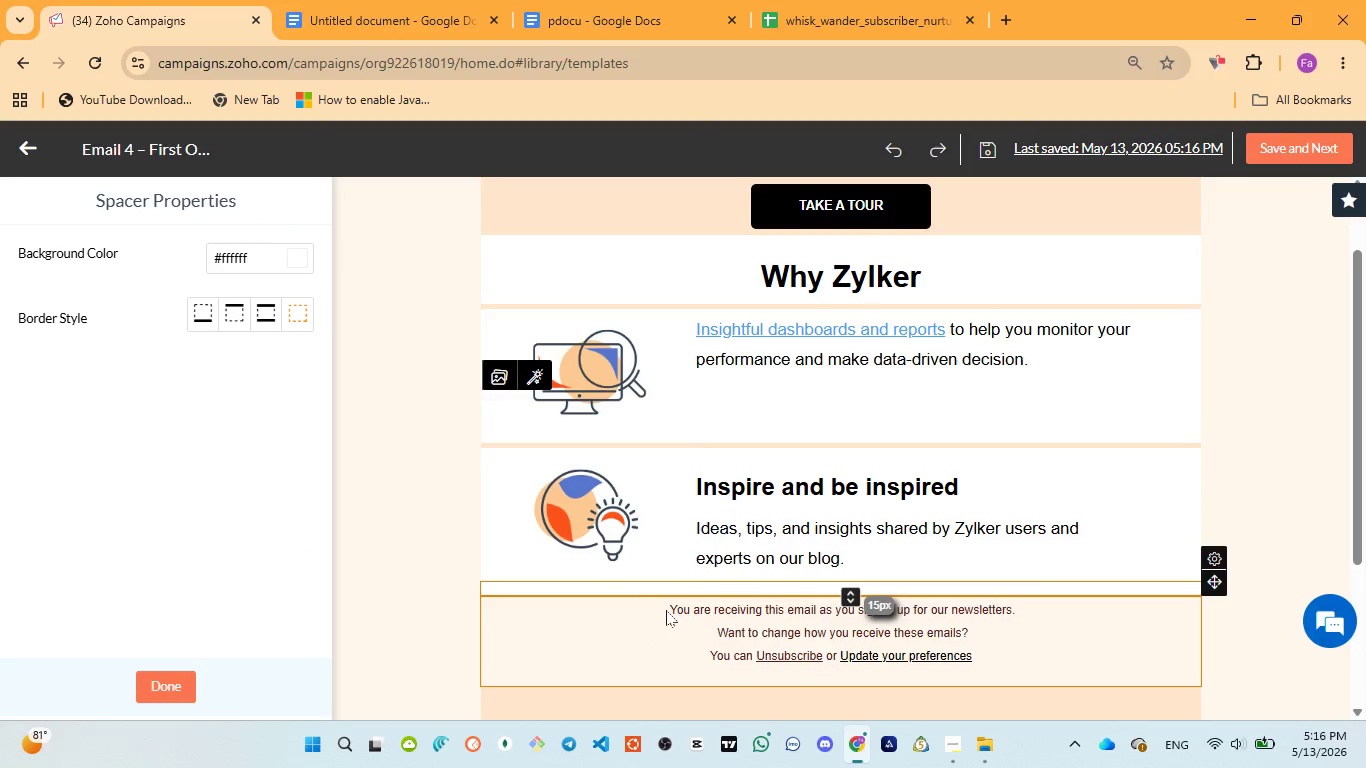 
left_click([673, 607])
 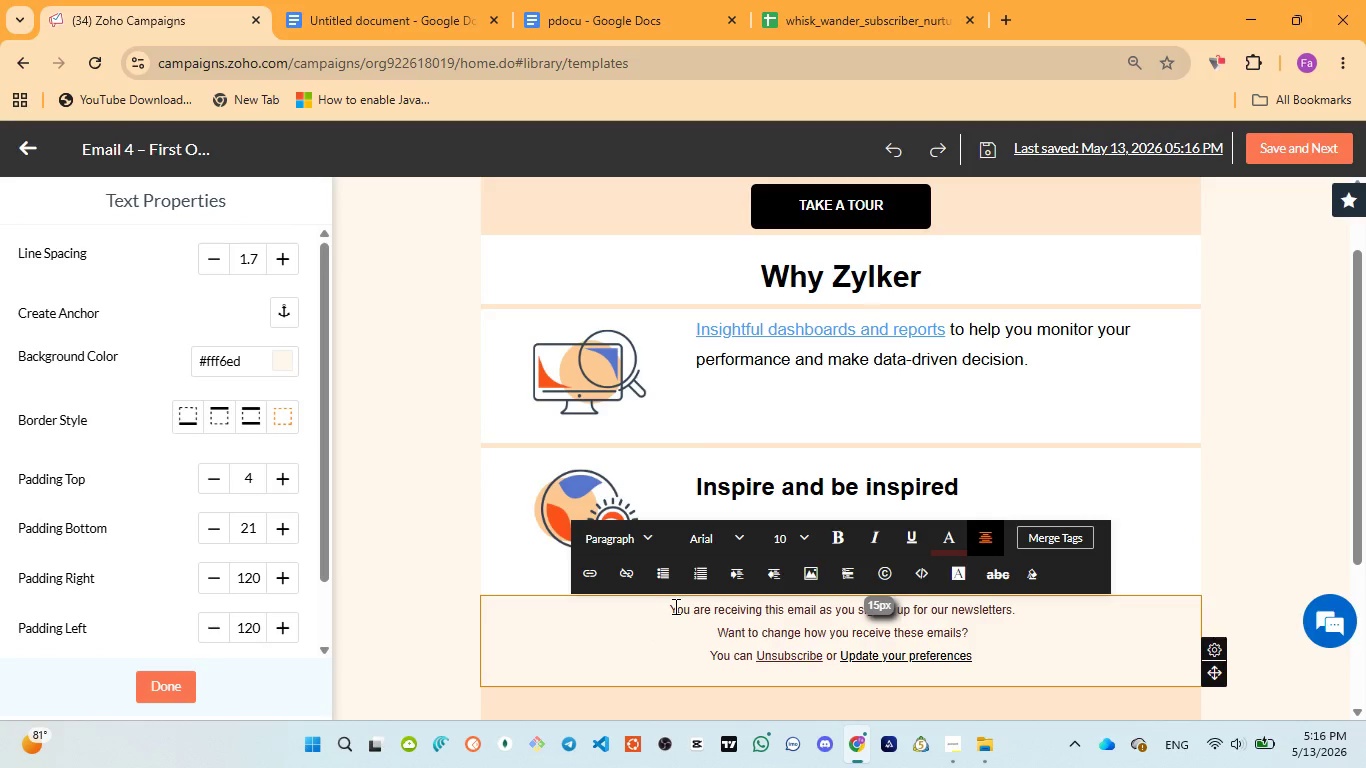 
key(Enter)
 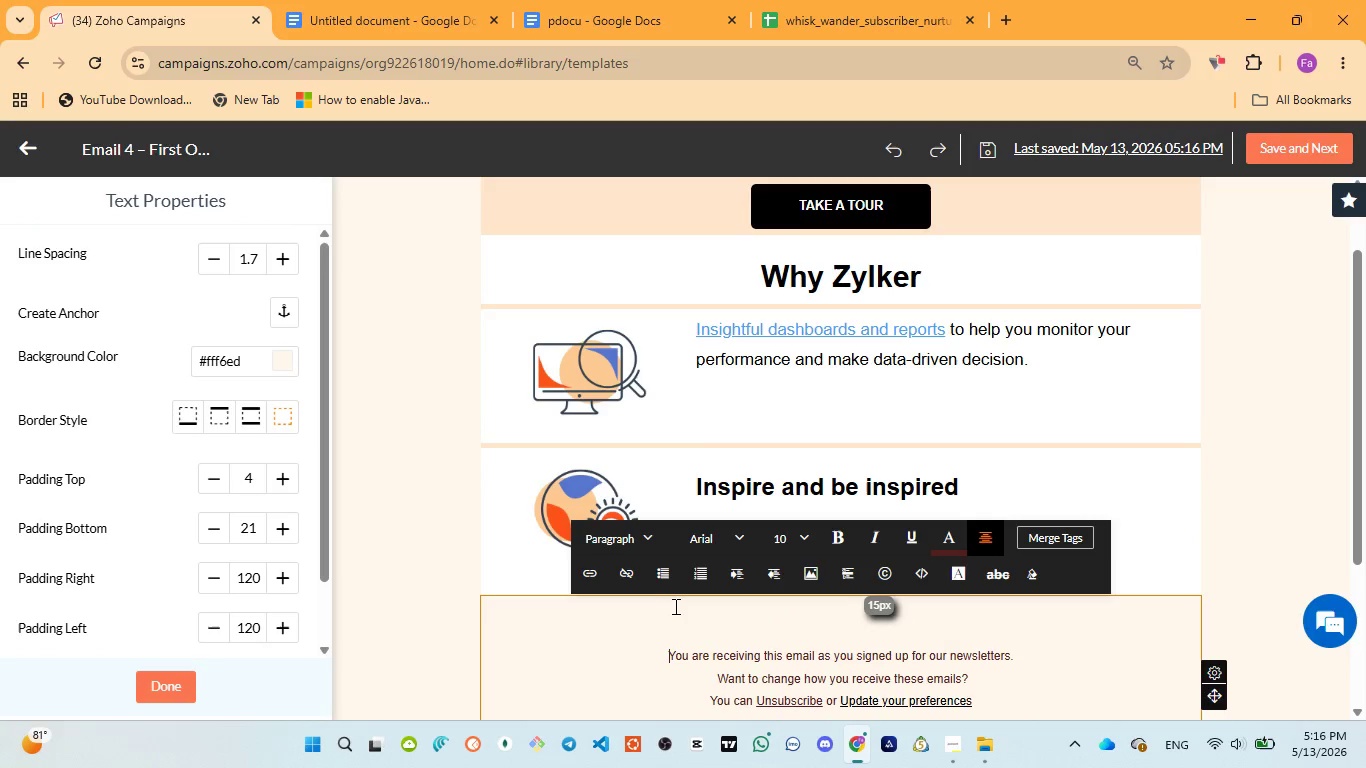 
key(Enter)
 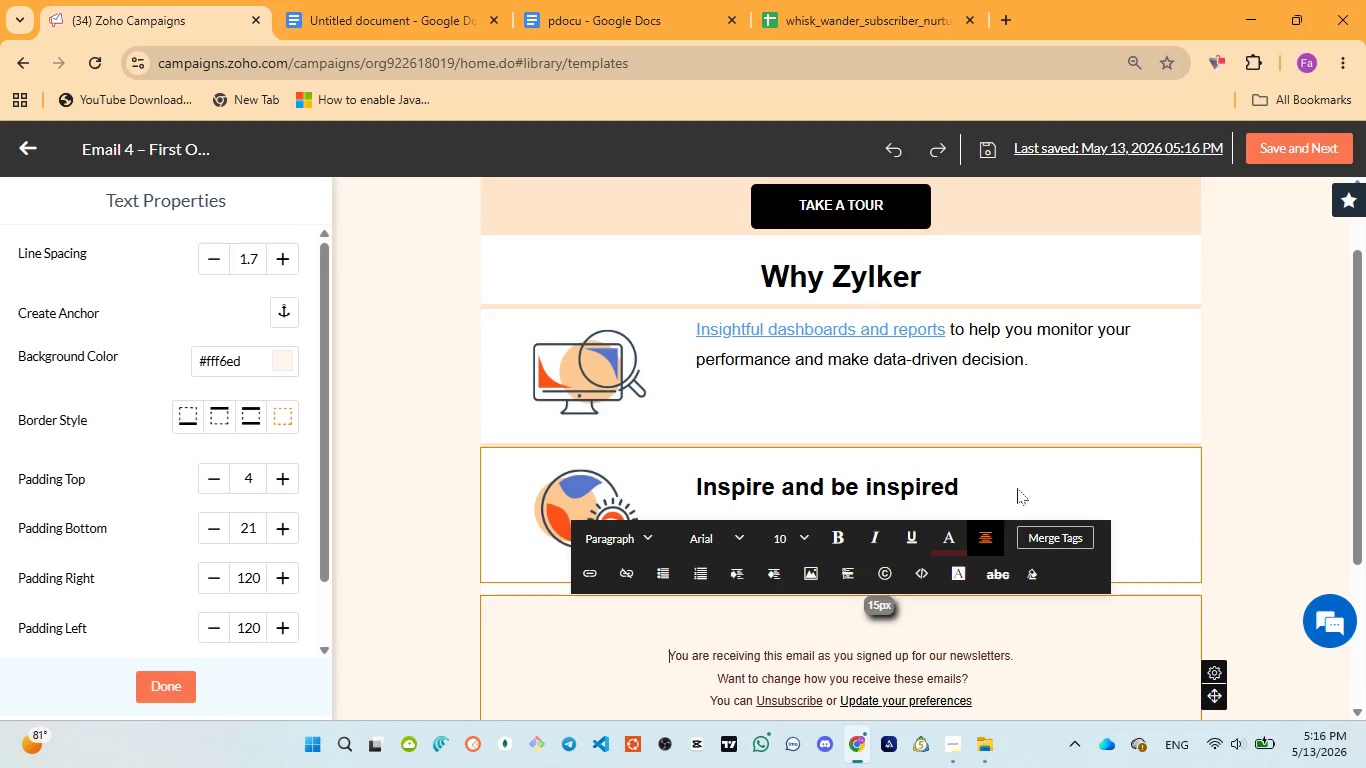 
left_click([1052, 467])
 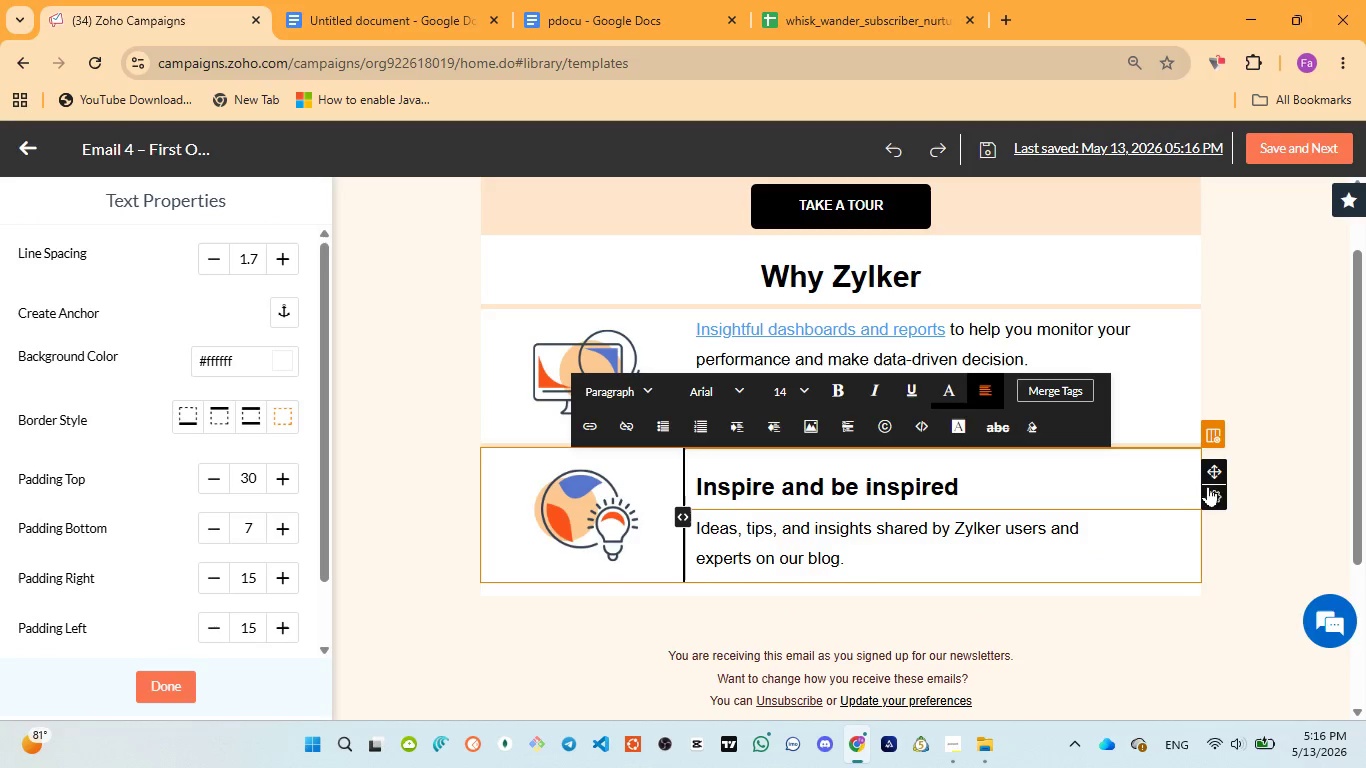 
left_click([1214, 550])
 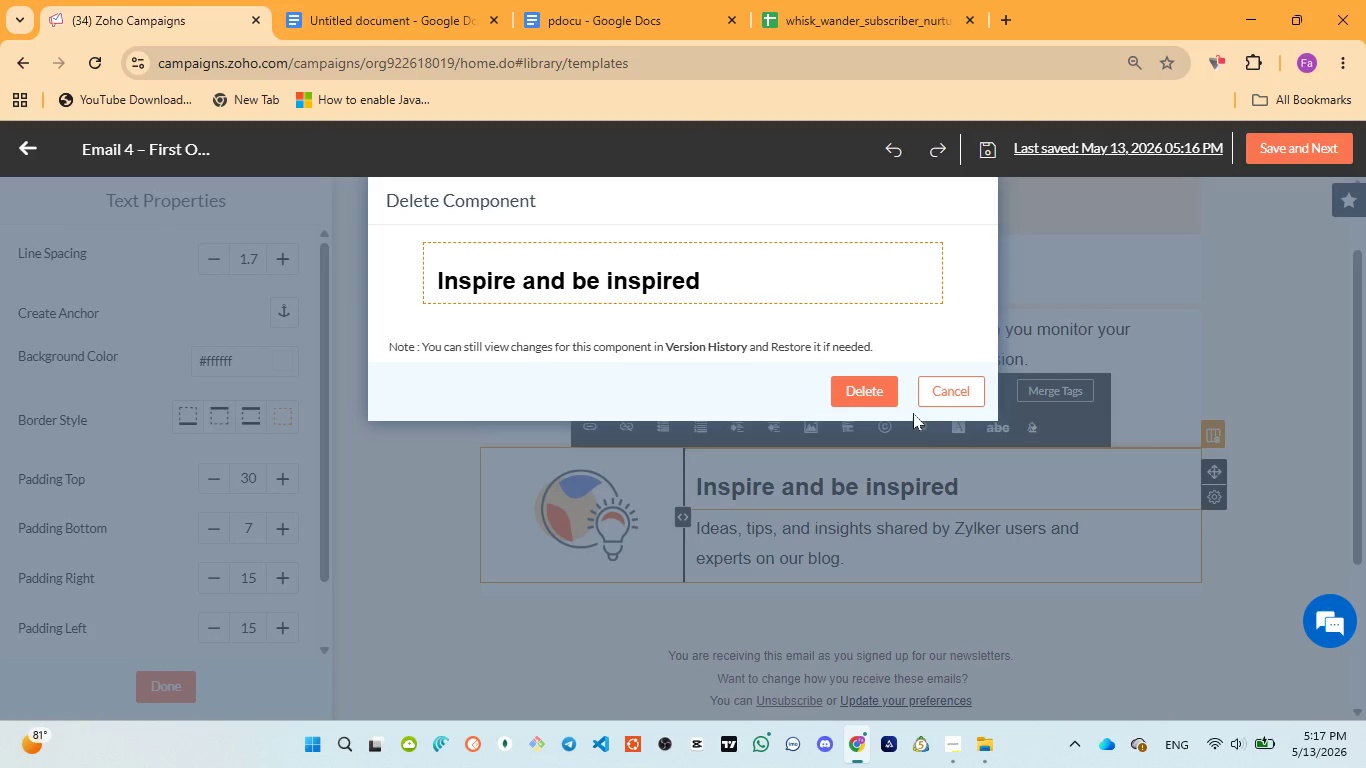 
left_click([872, 388])
 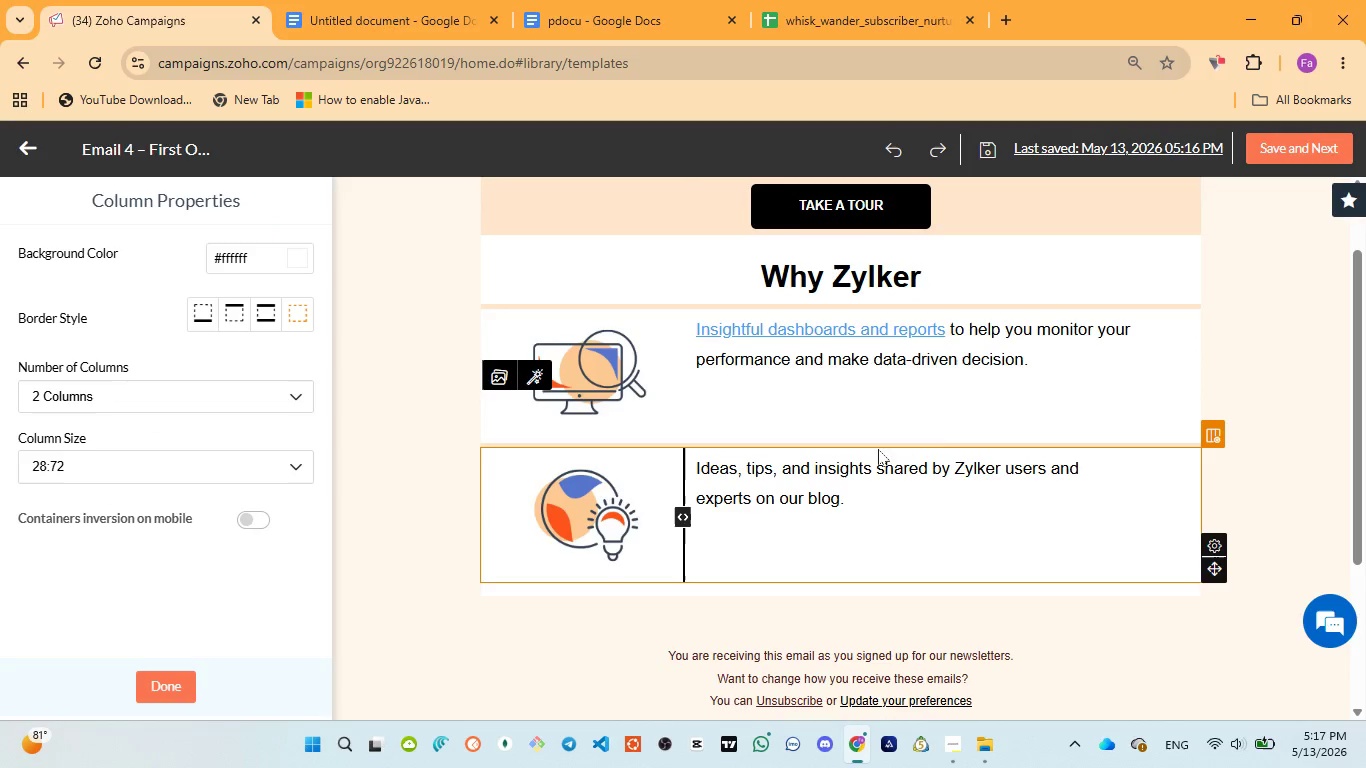 
scroll: coordinate [971, 419], scroll_direction: up, amount: 4.0
 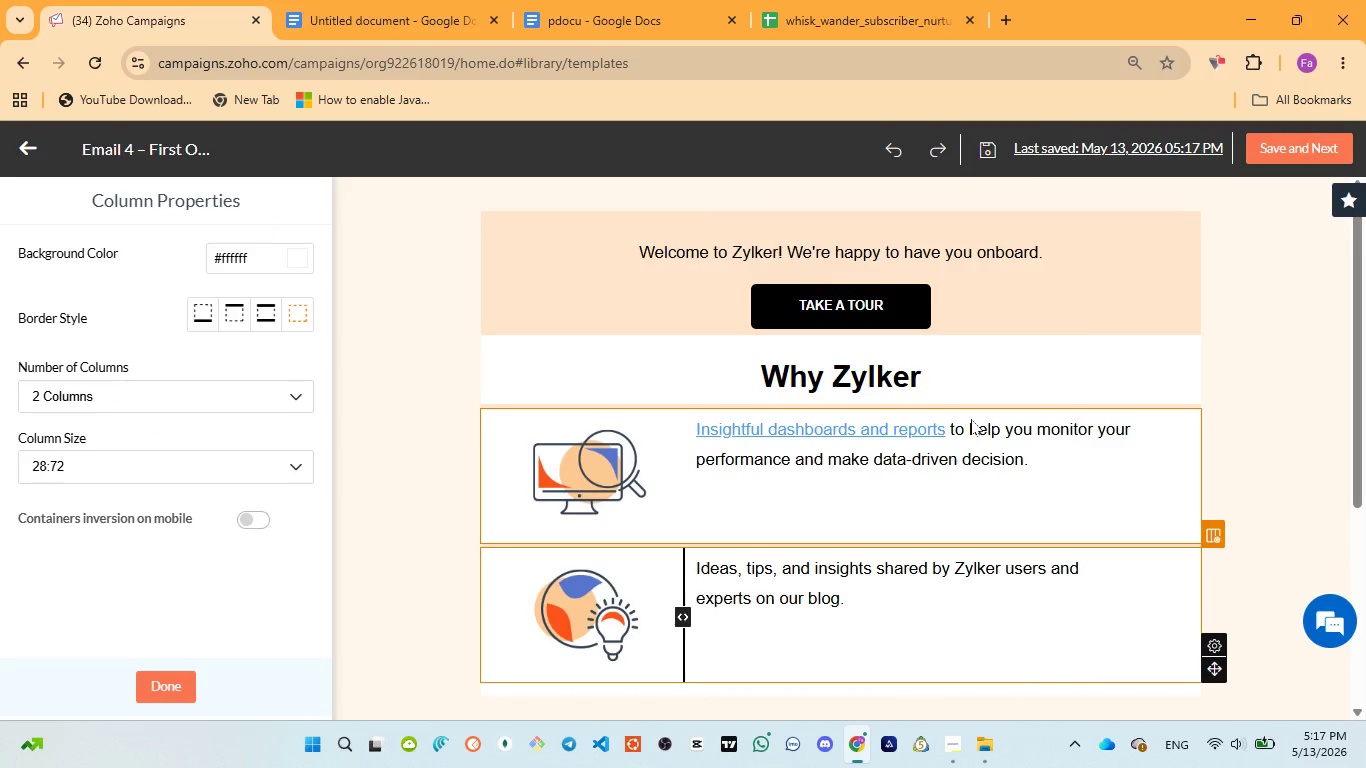 
wait(23.6)
 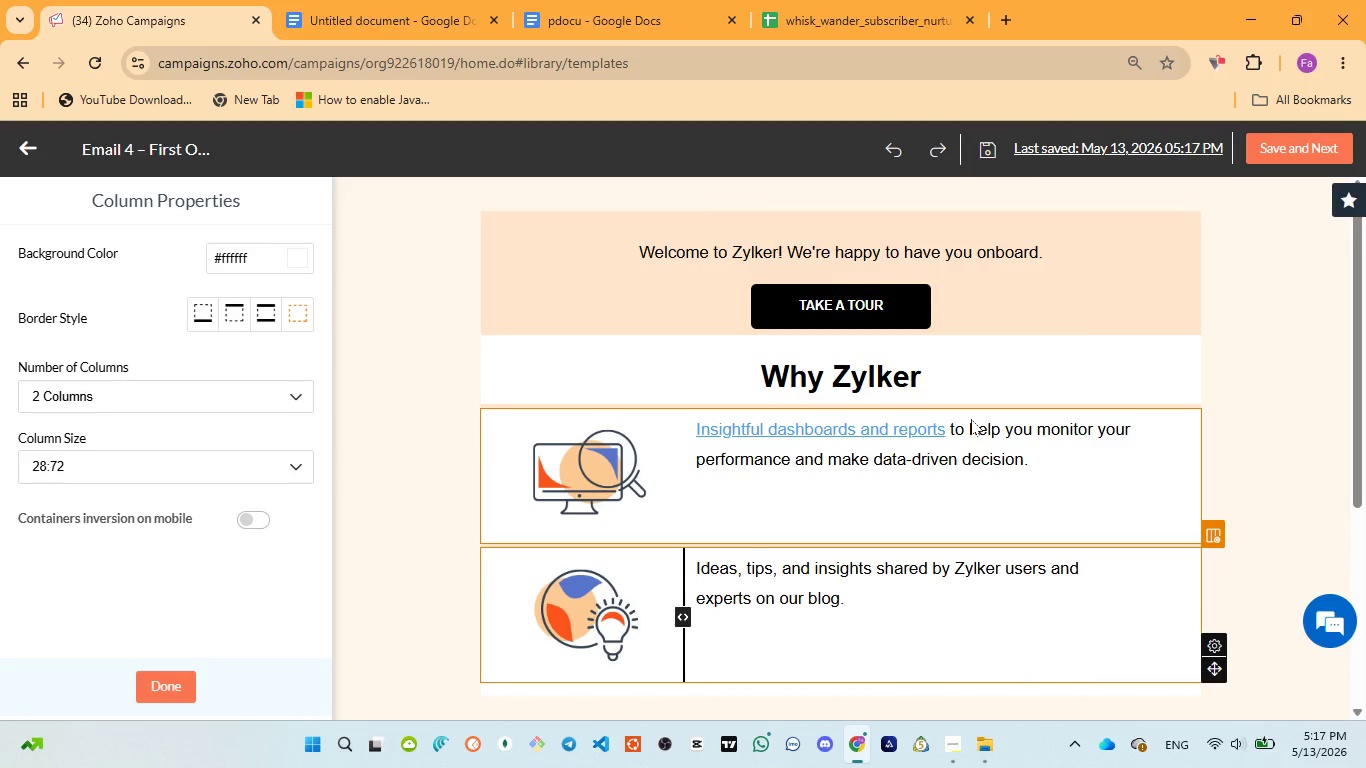 
left_click([952, 494])
 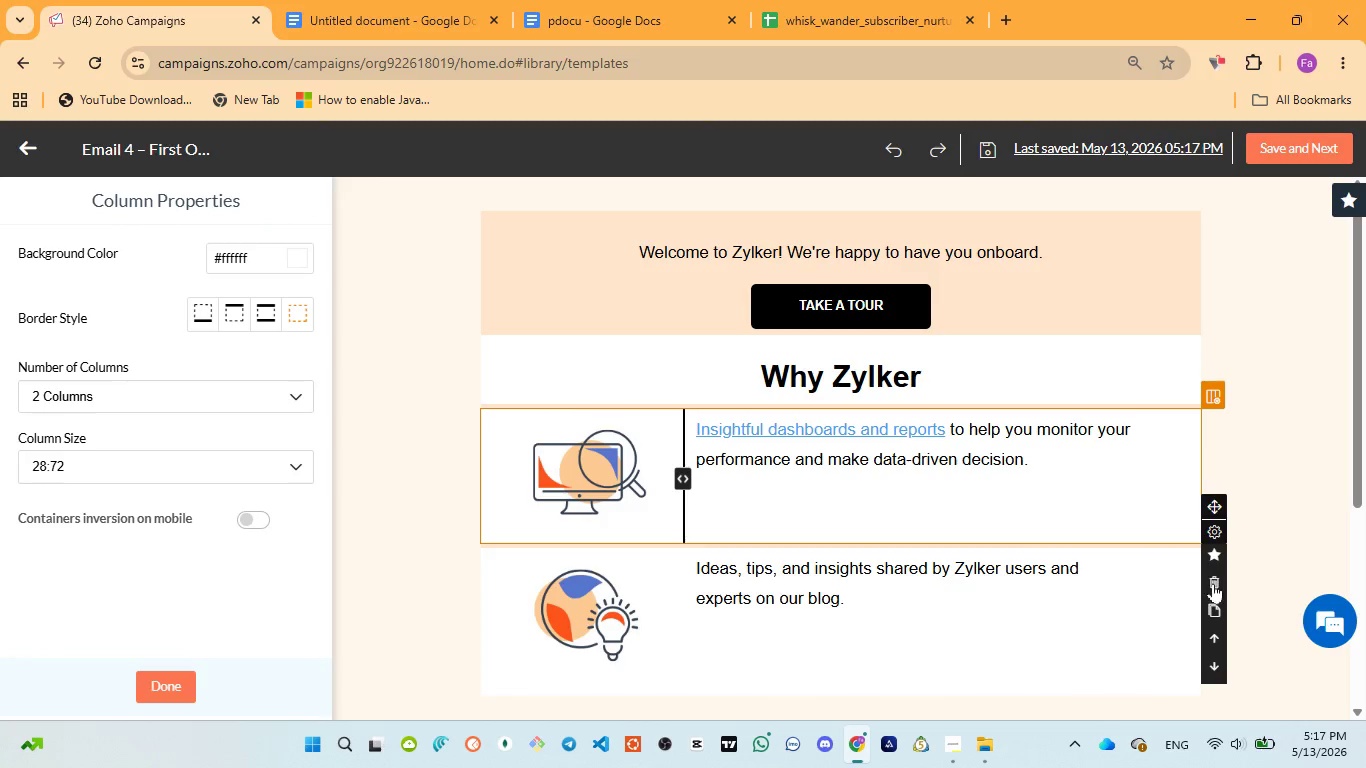 
left_click([1218, 582])
 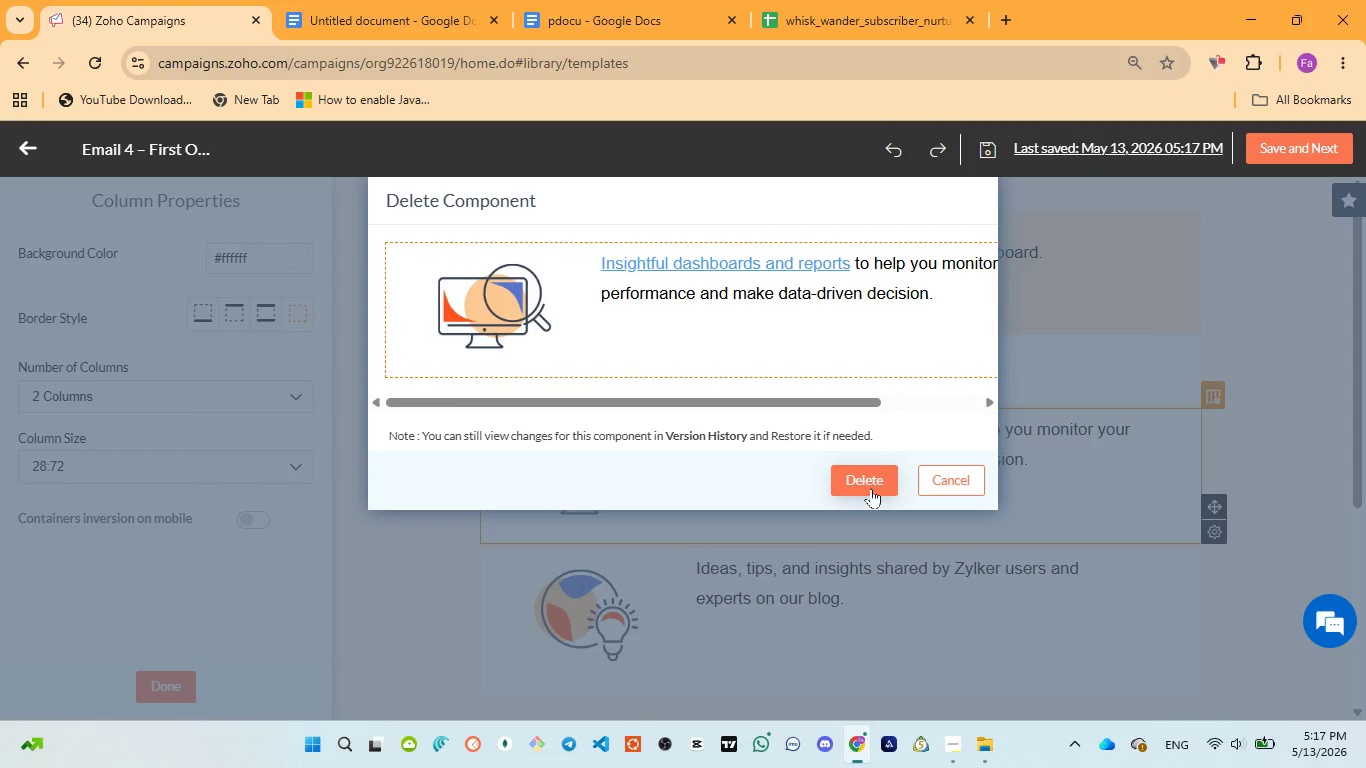 
left_click([871, 488])
 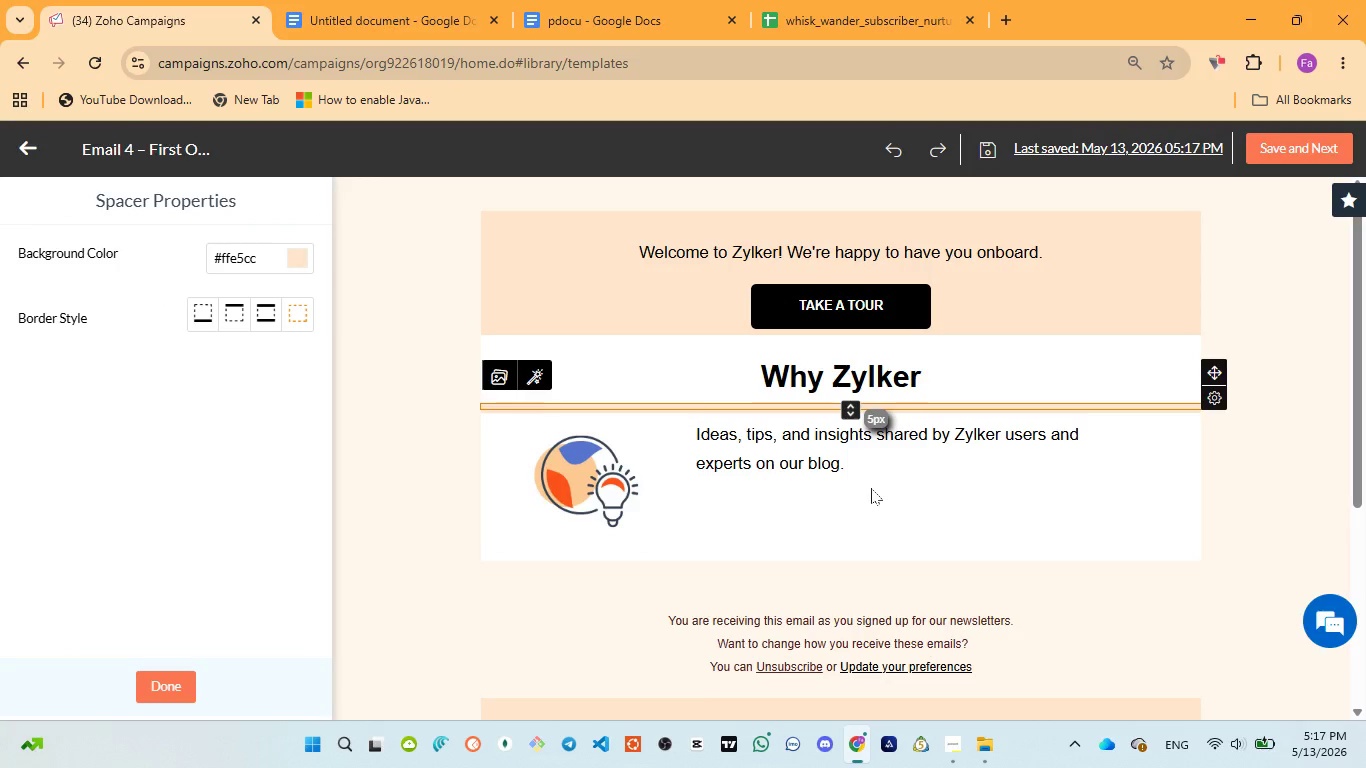 
wait(29.76)
 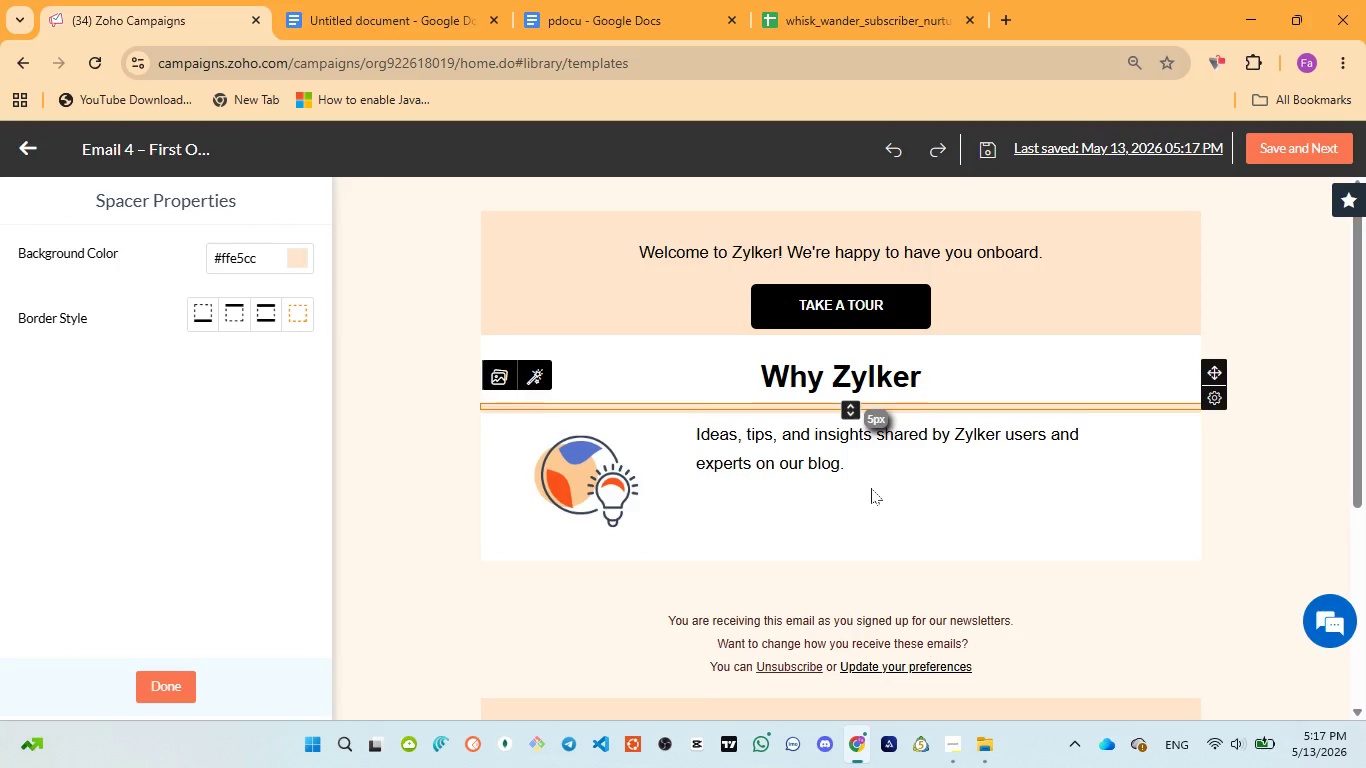 
left_click([991, 443])
 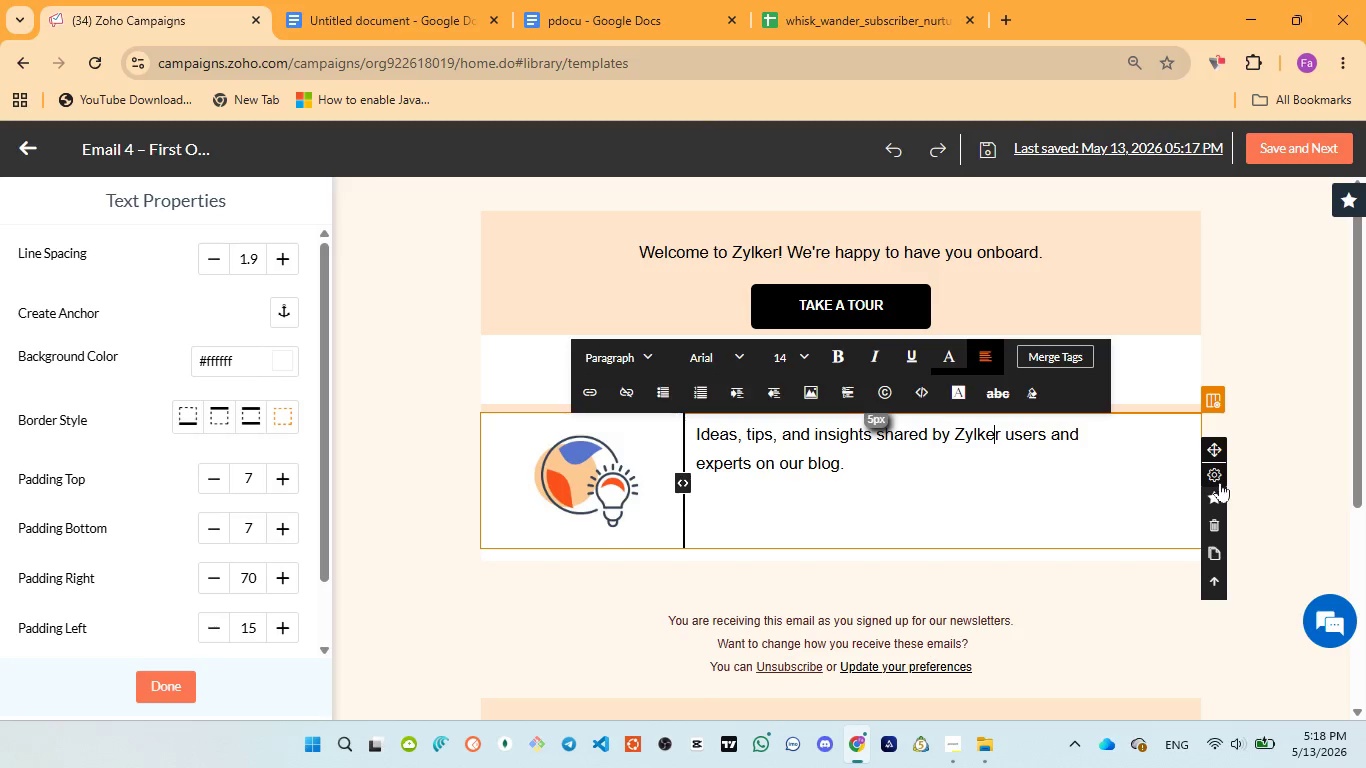 
left_click([1210, 518])
 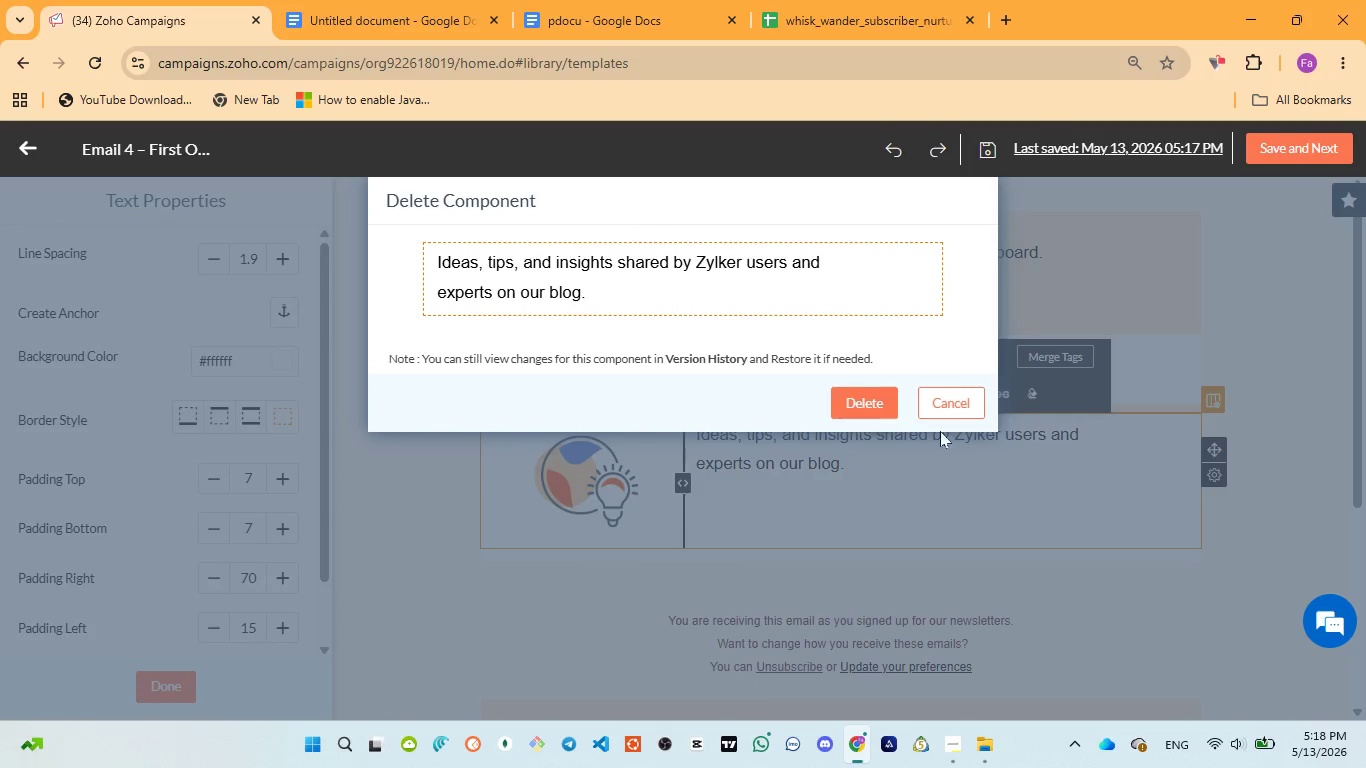 
left_click([873, 400])
 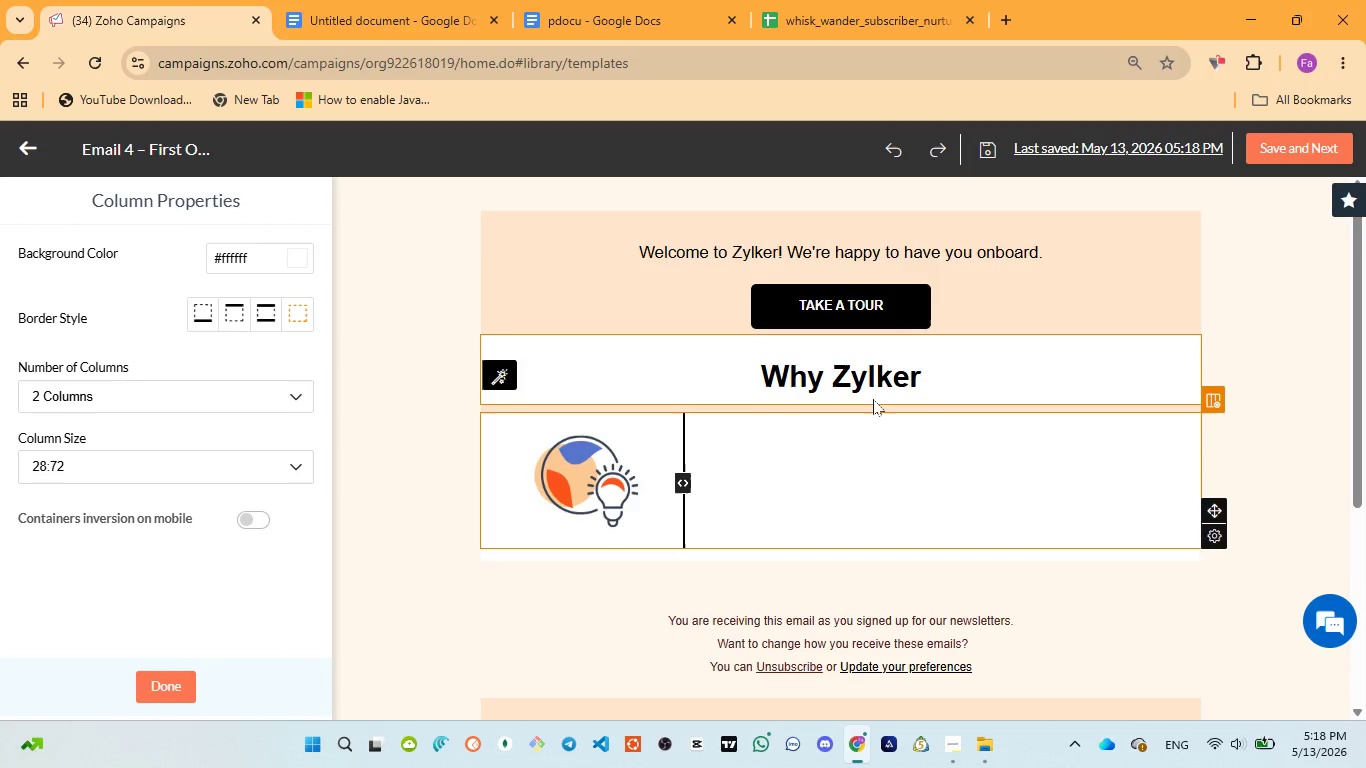 
wait(17.69)
 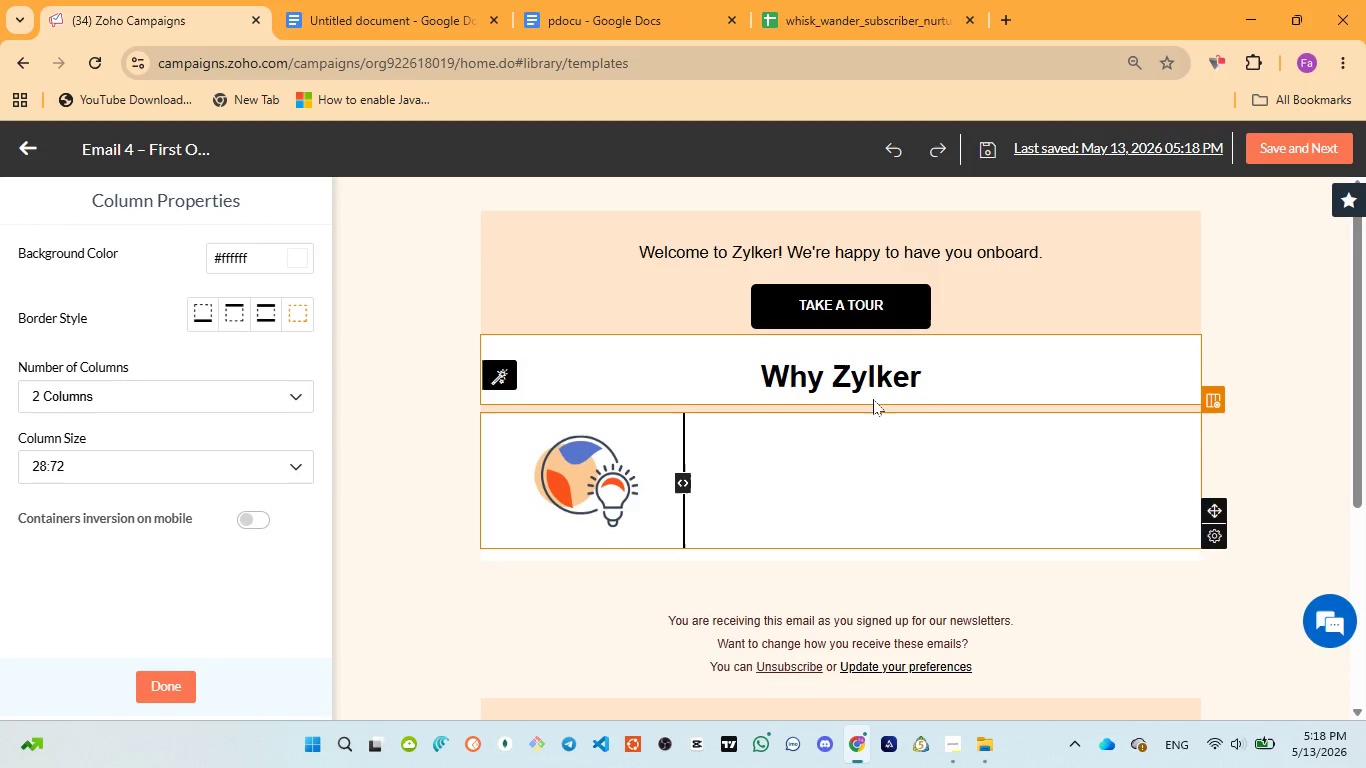 
left_click([867, 471])
 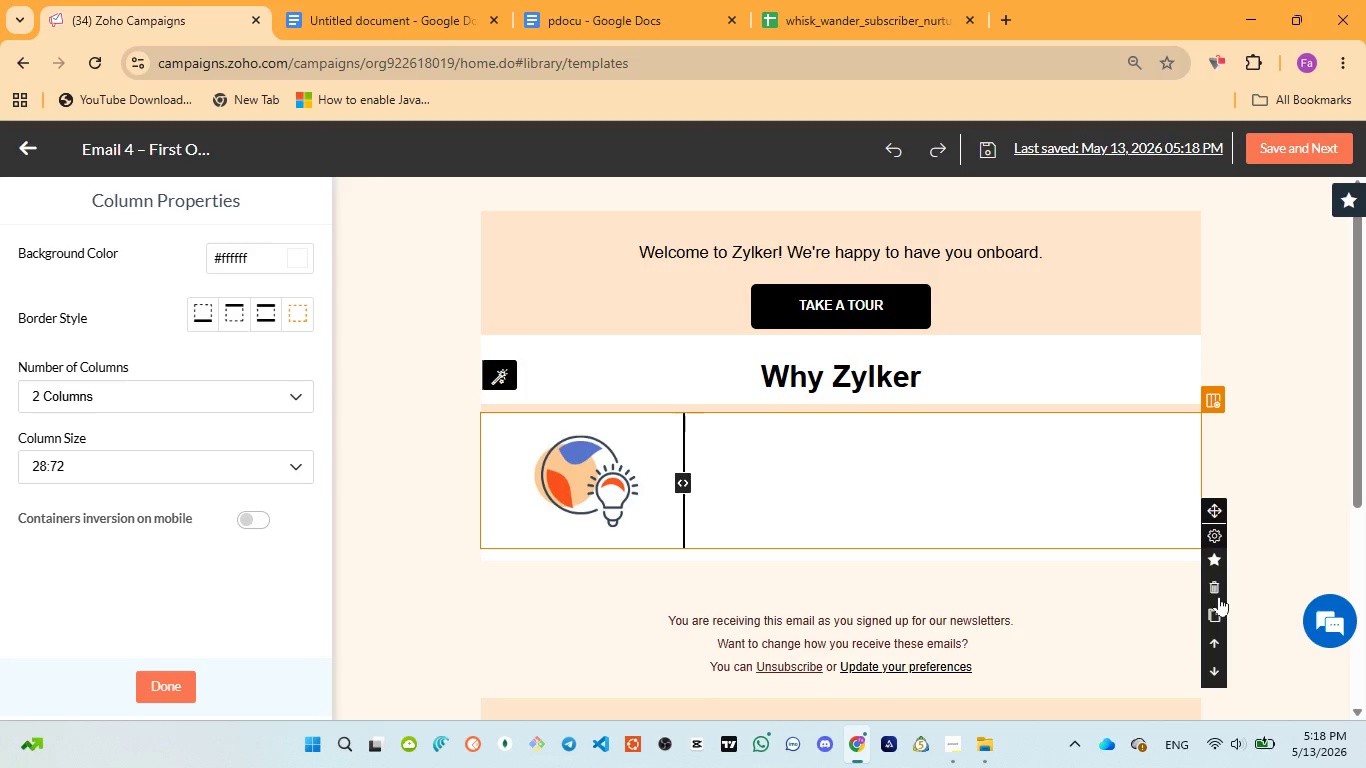 
left_click([1217, 583])
 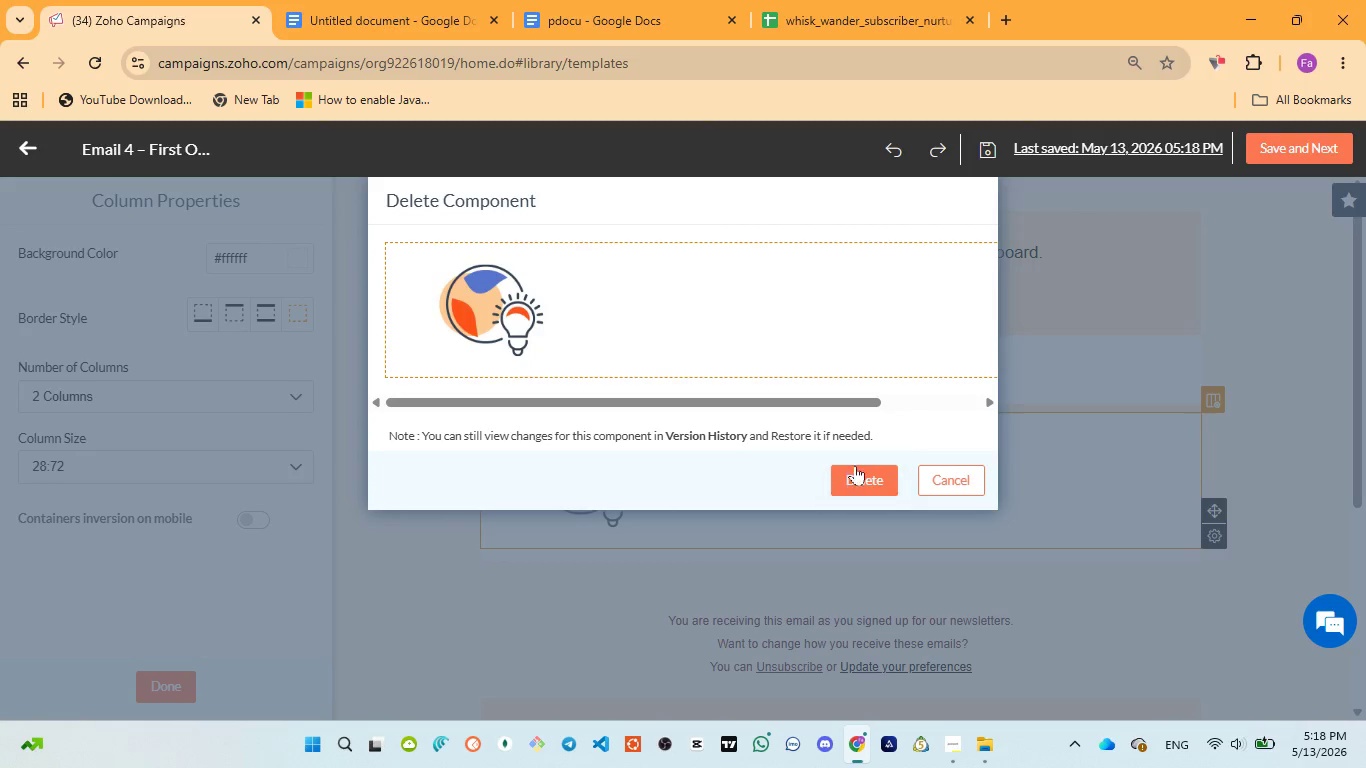 
left_click([877, 479])
 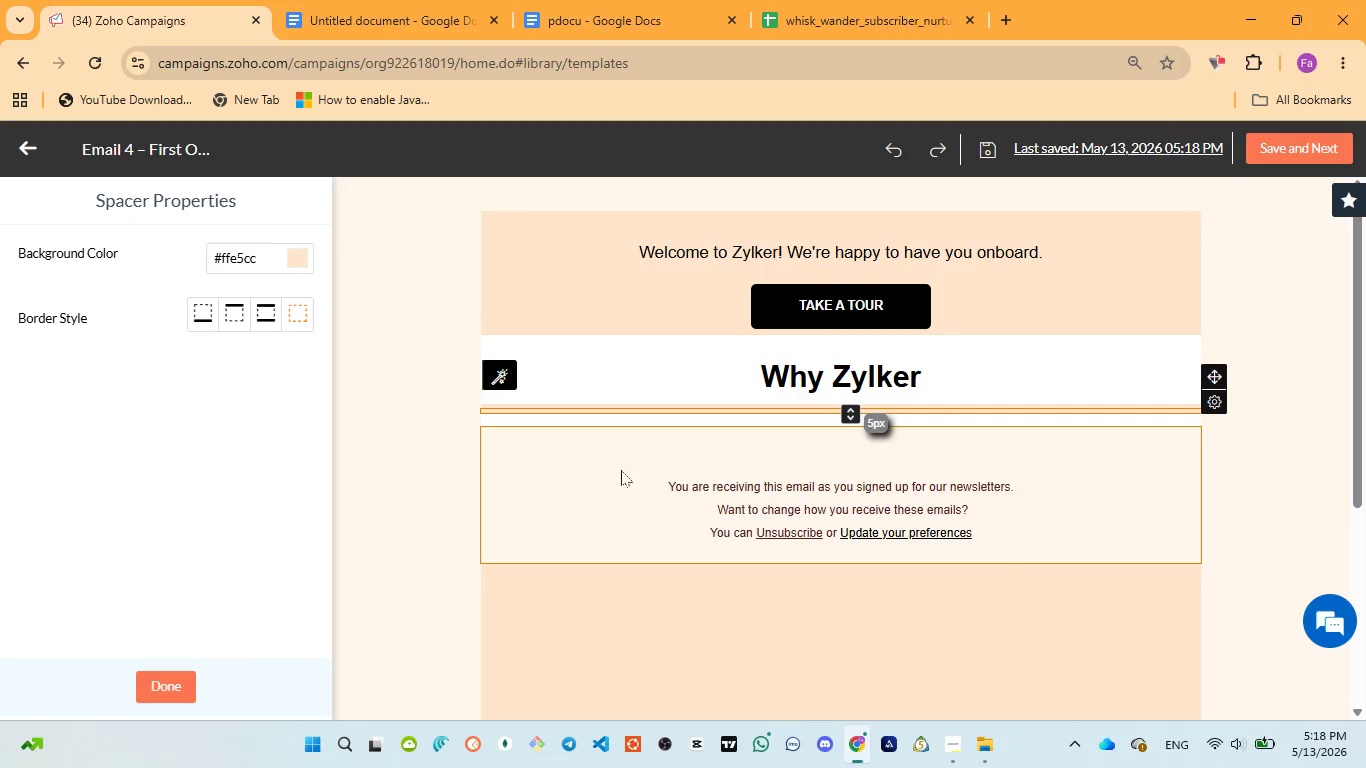 
left_click([724, 459])
 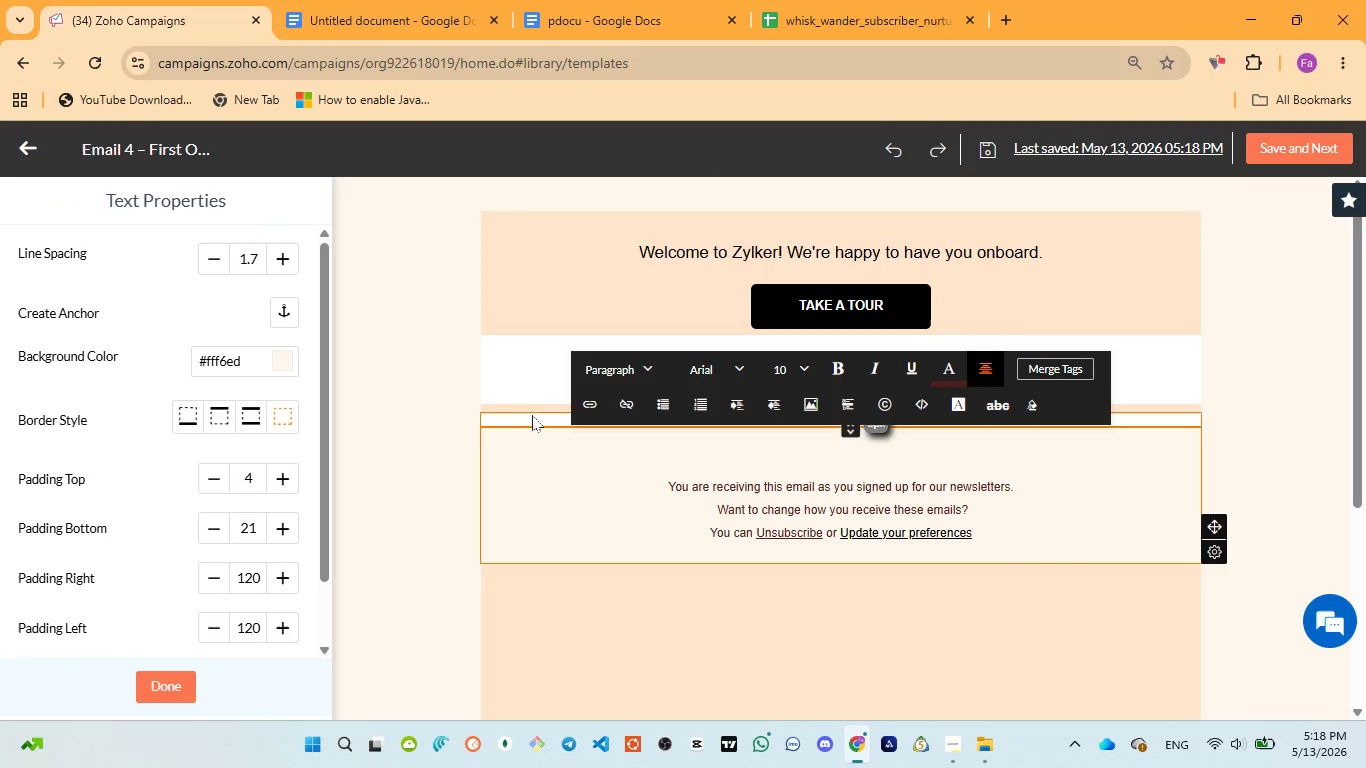 
left_click([531, 414])
 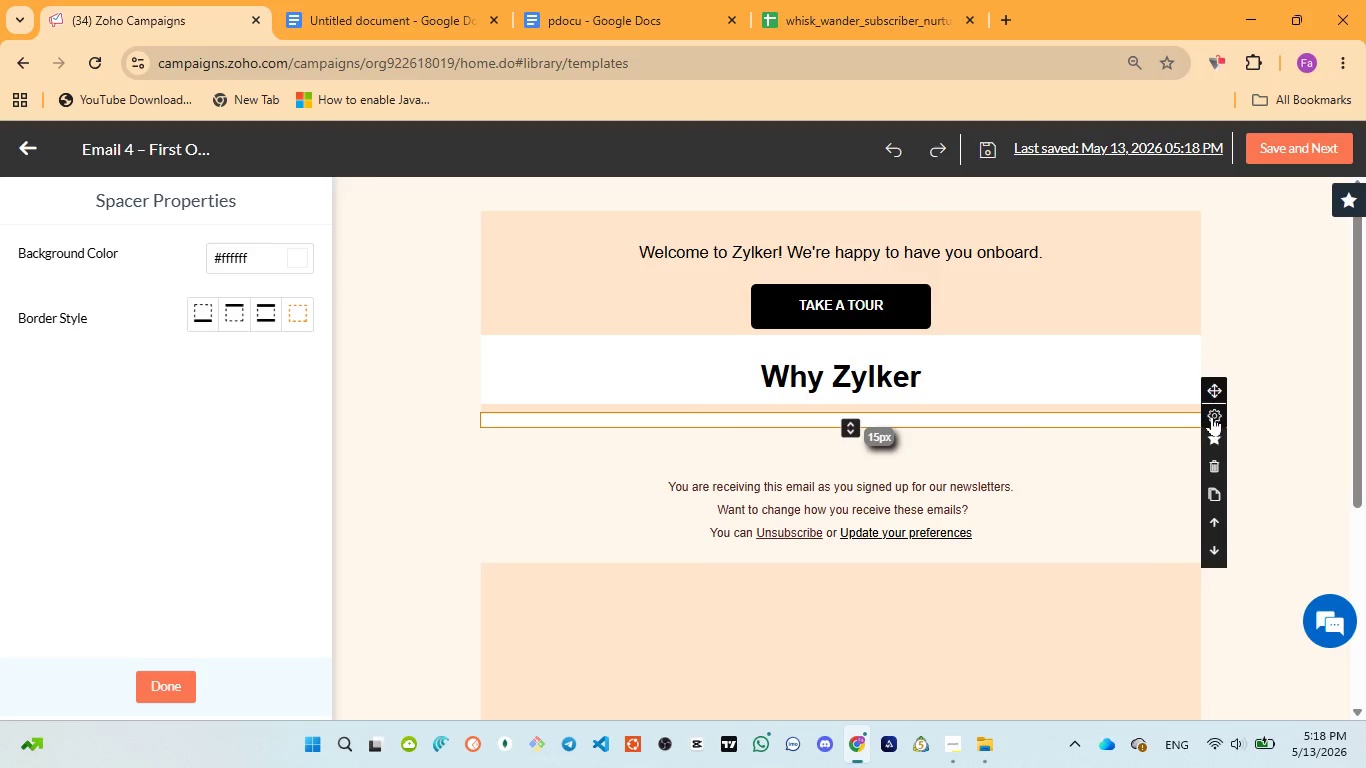 
left_click([1207, 461])
 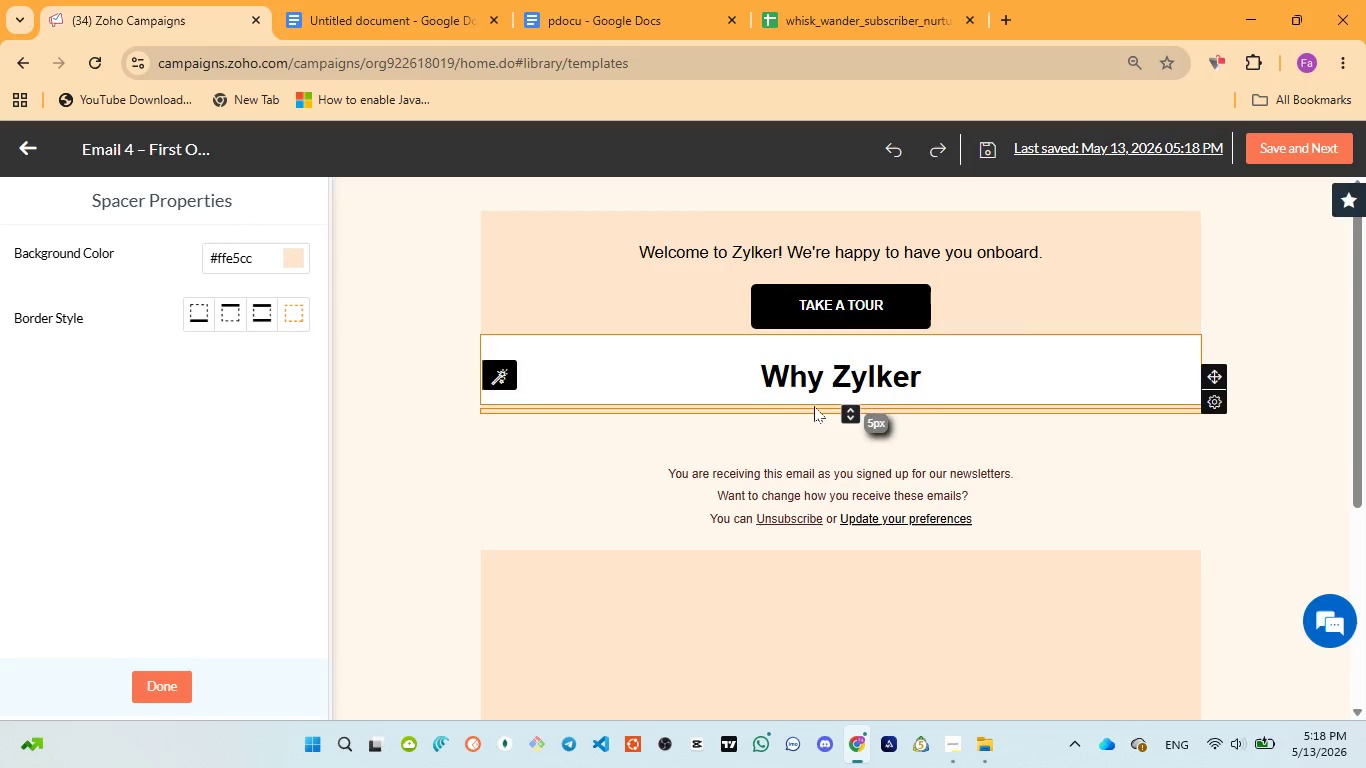 
left_click([809, 409])
 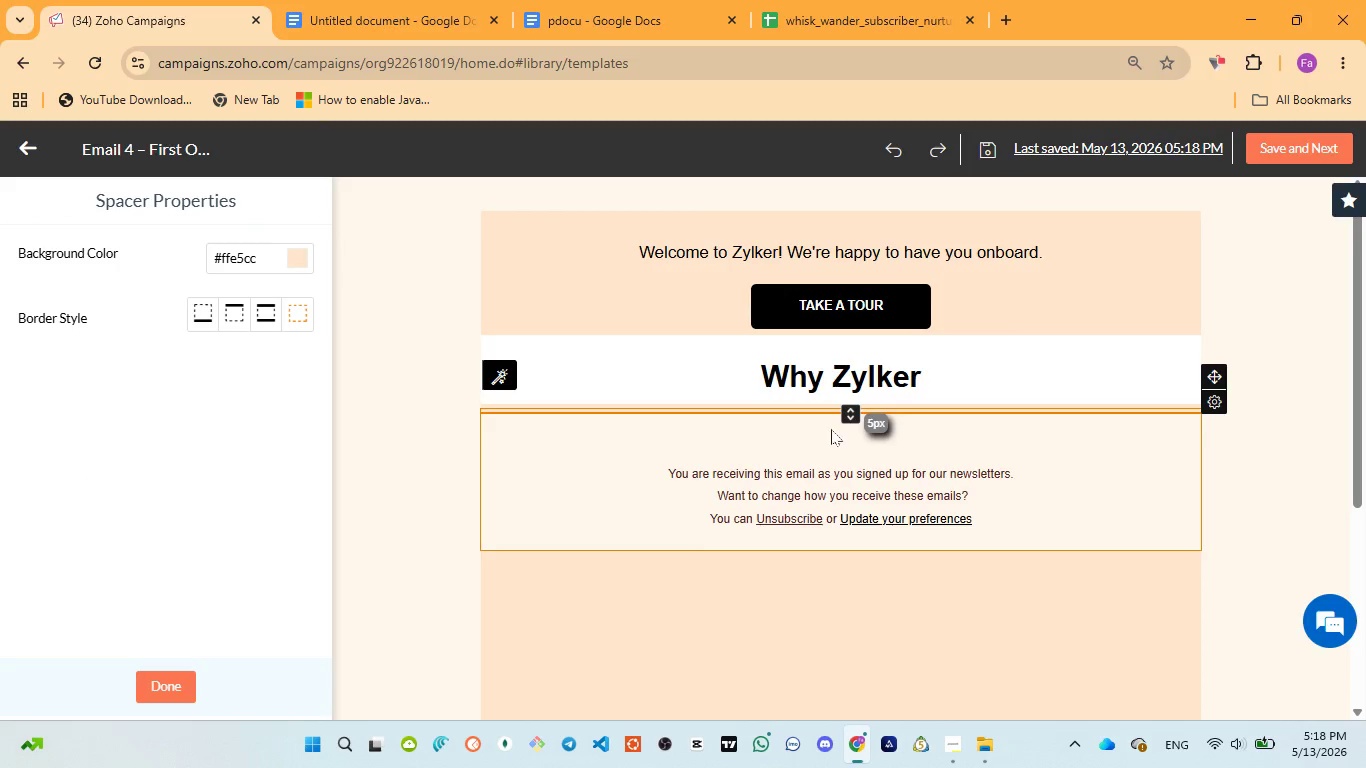 
left_click([901, 368])
 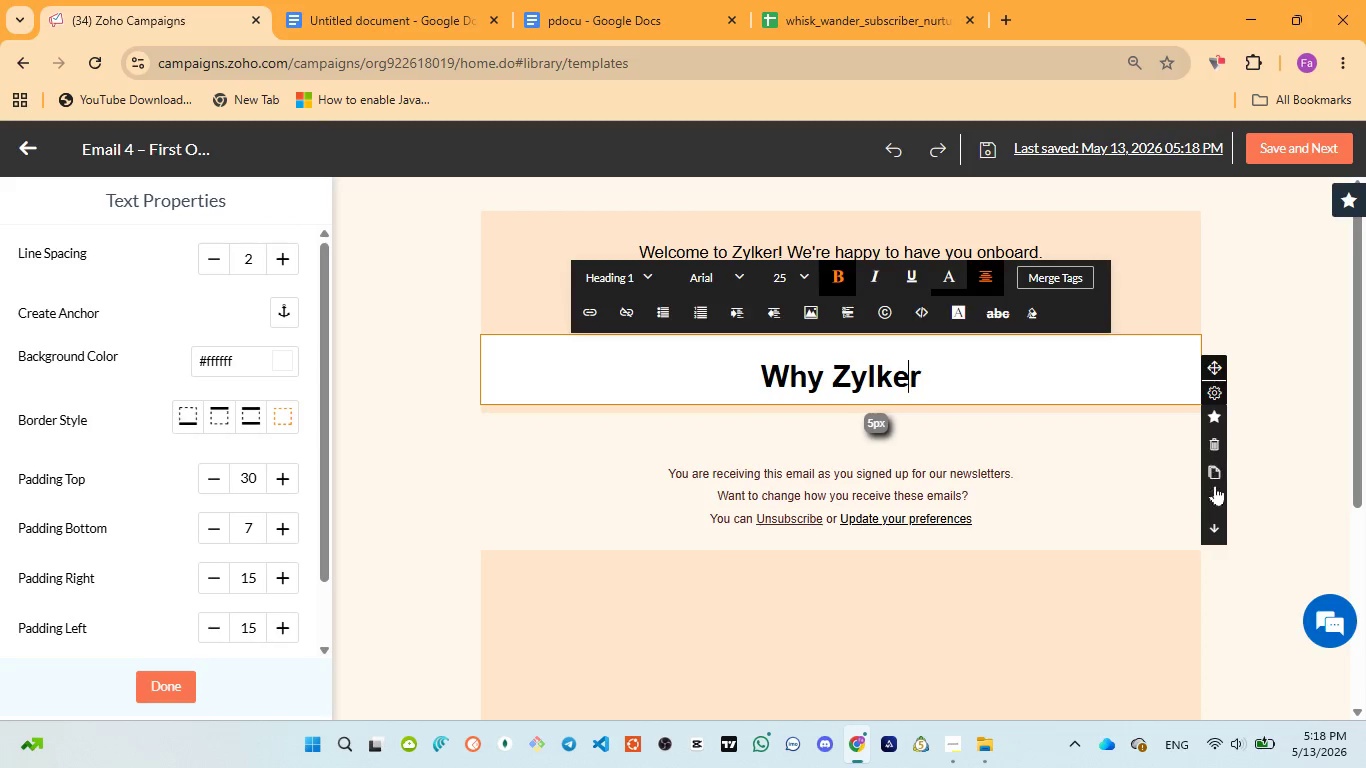 
left_click([1215, 498])
 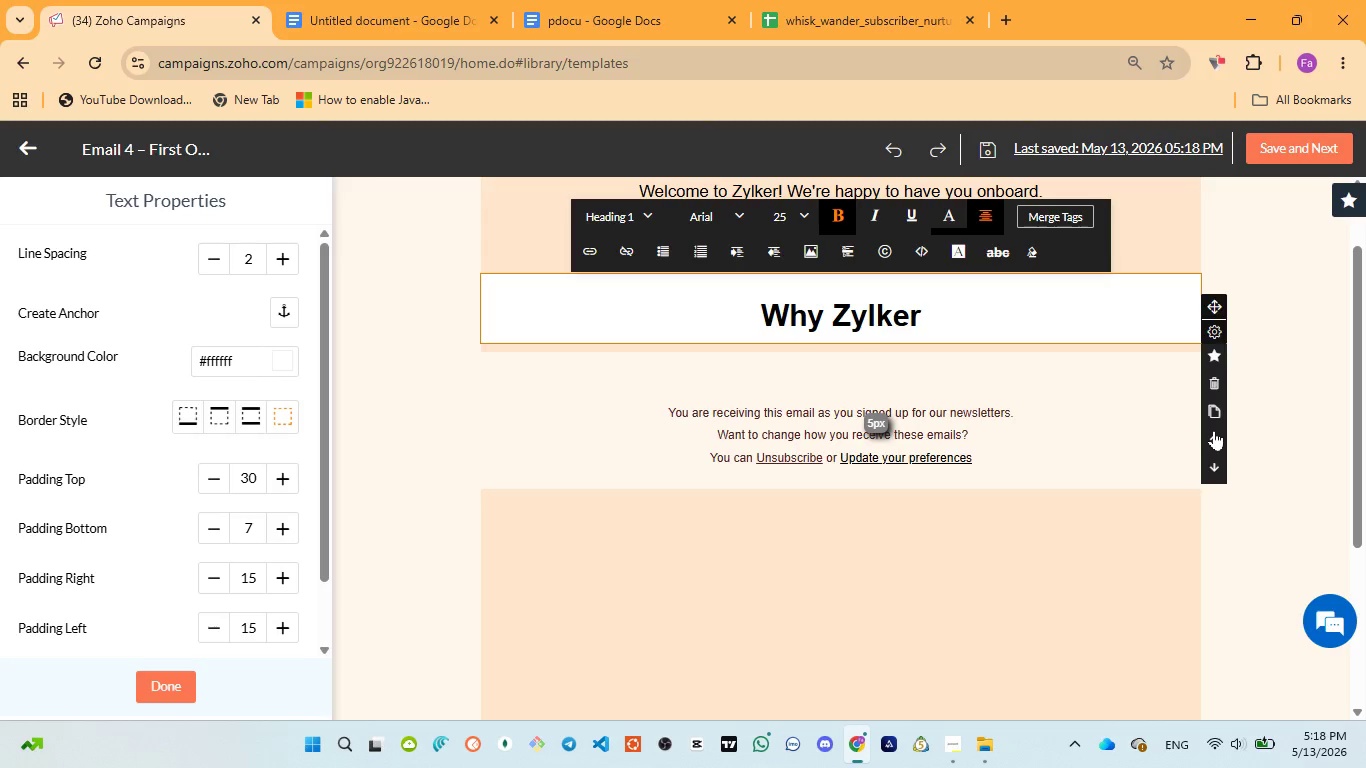 
left_click([1214, 430])
 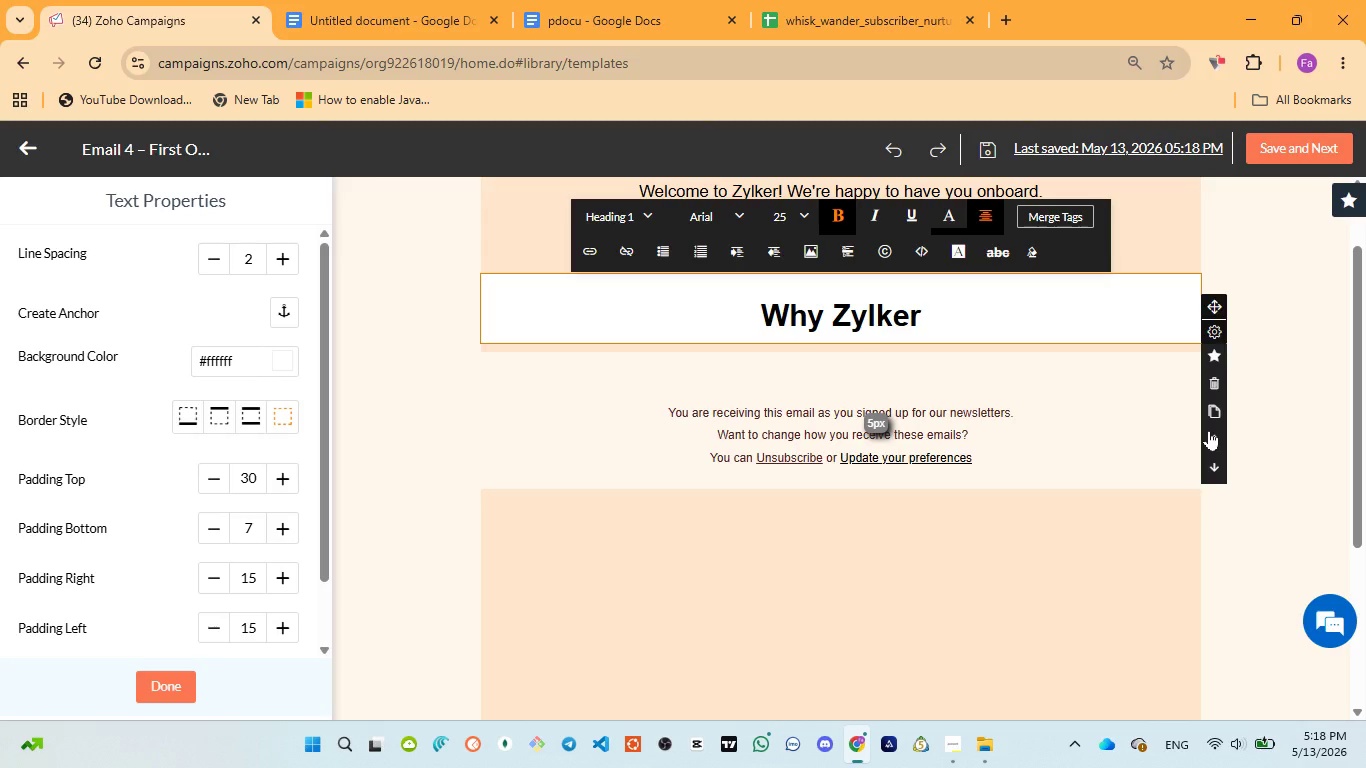 
left_click([1209, 430])
 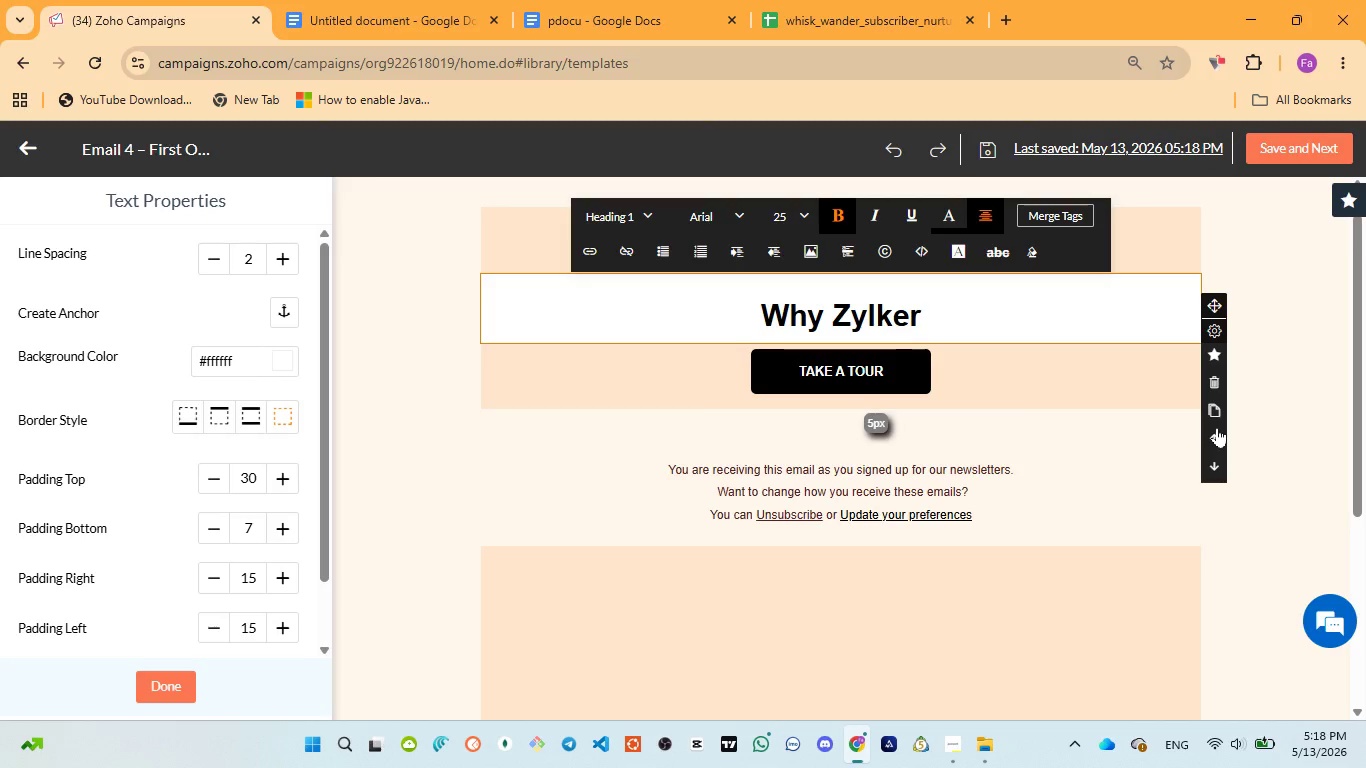 
left_click([1217, 427])
 